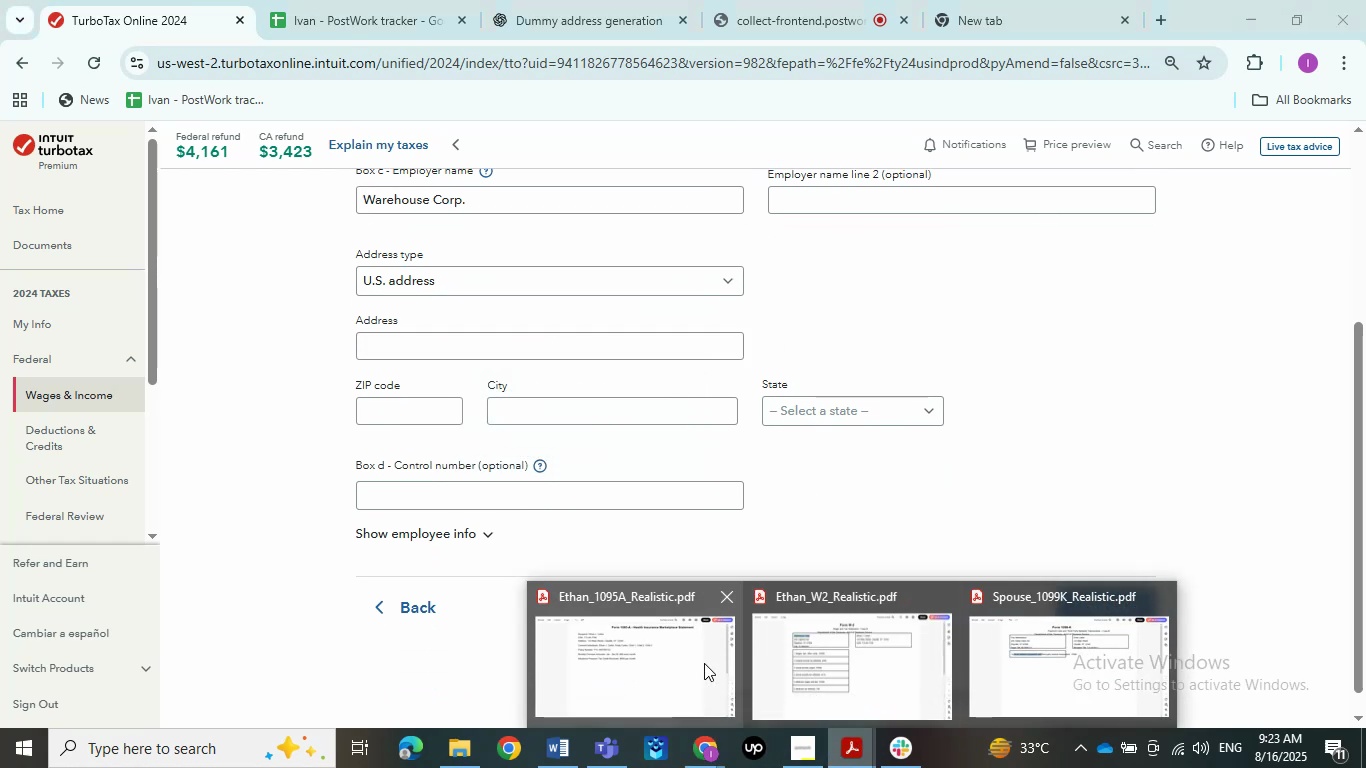 
left_click([787, 659])
 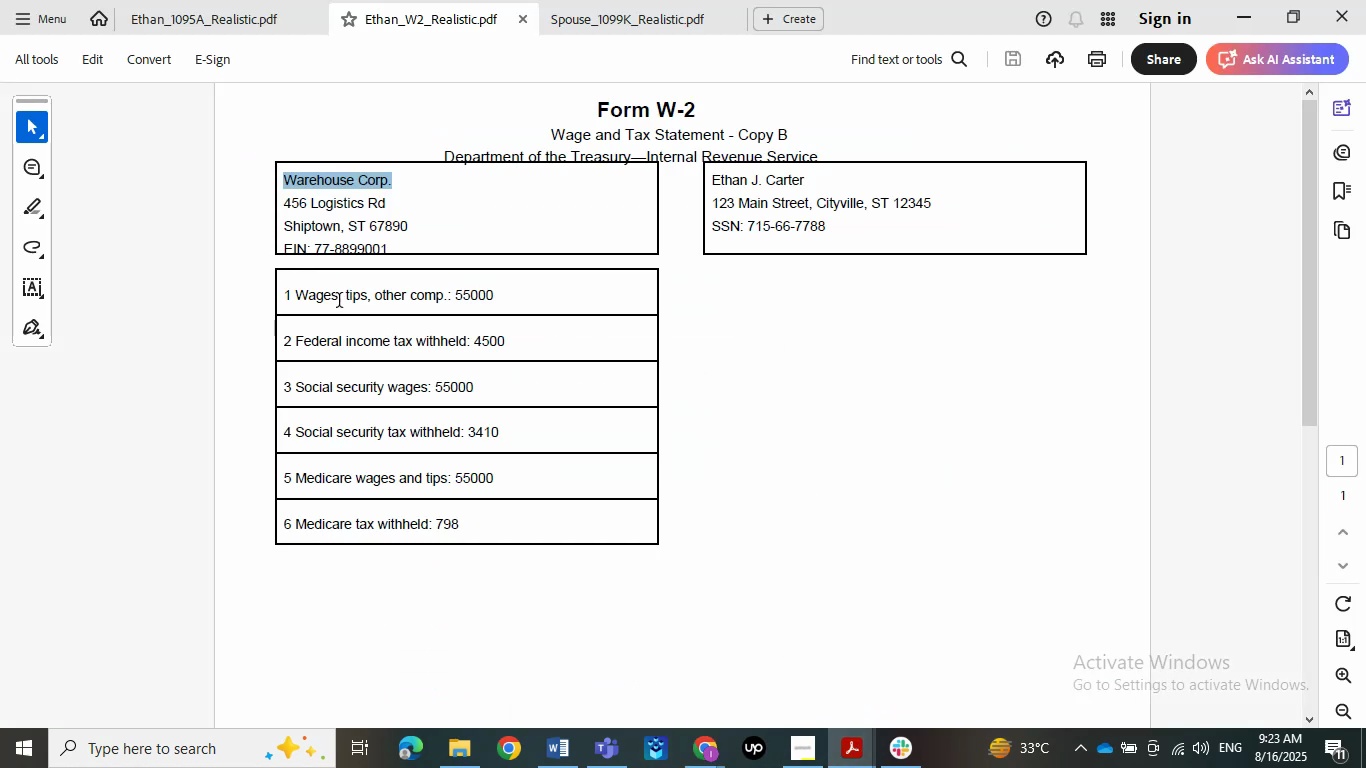 
left_click([373, 230])
 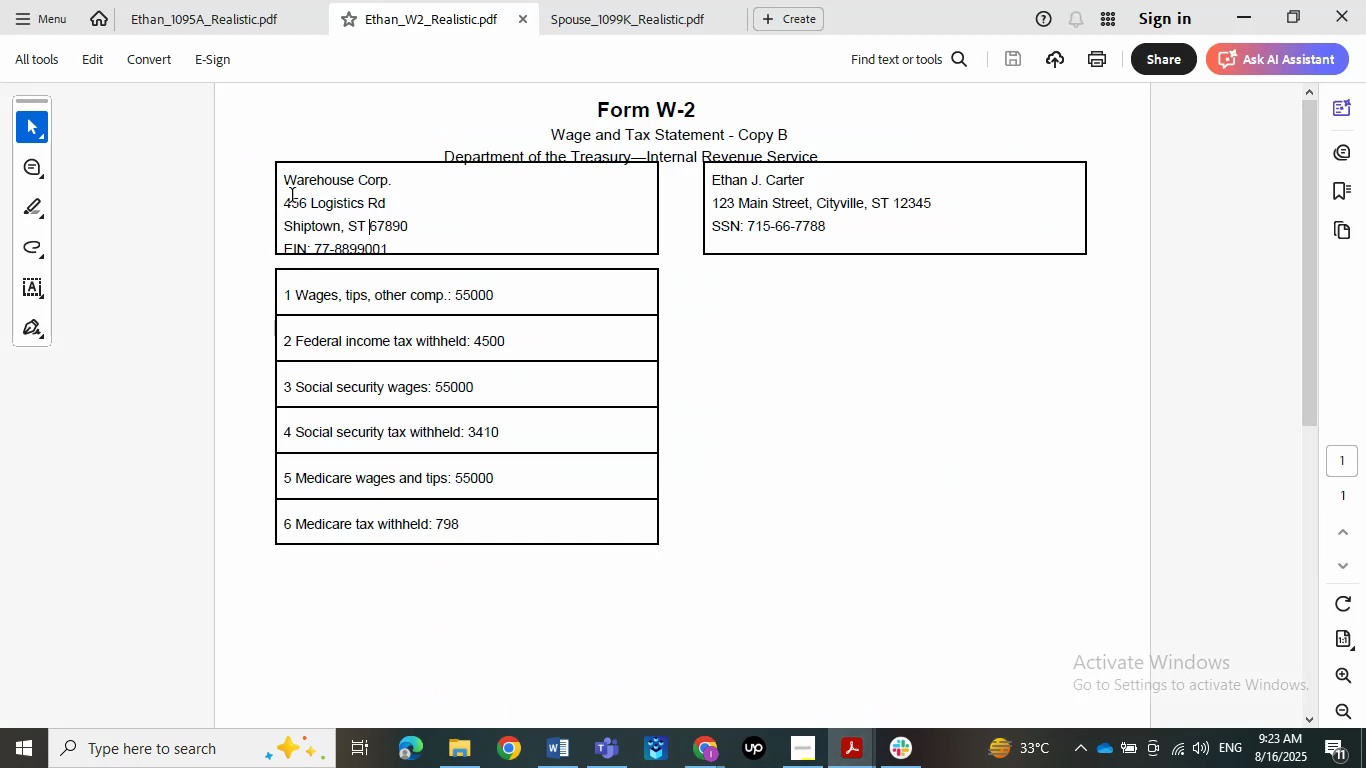 
left_click_drag(start_coordinate=[282, 201], to_coordinate=[383, 208])
 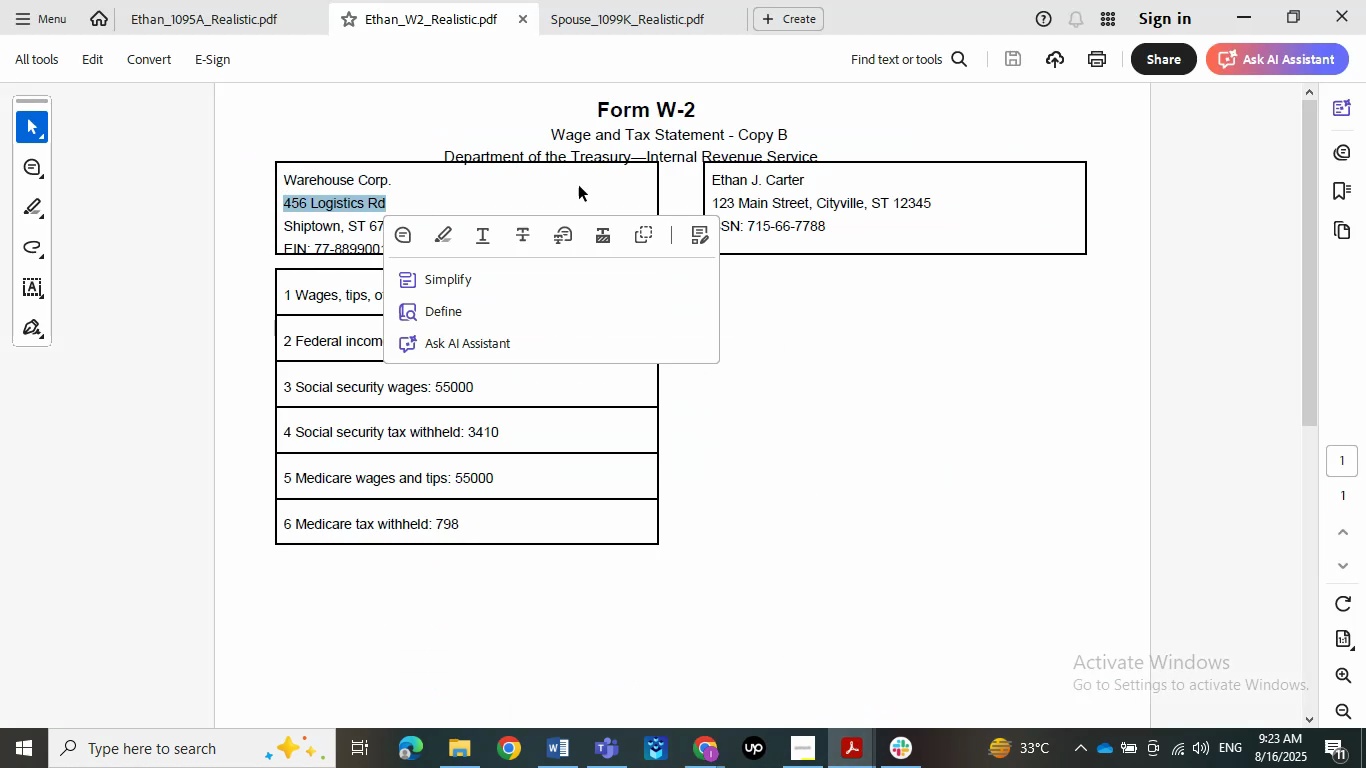 
key(Control+C)
 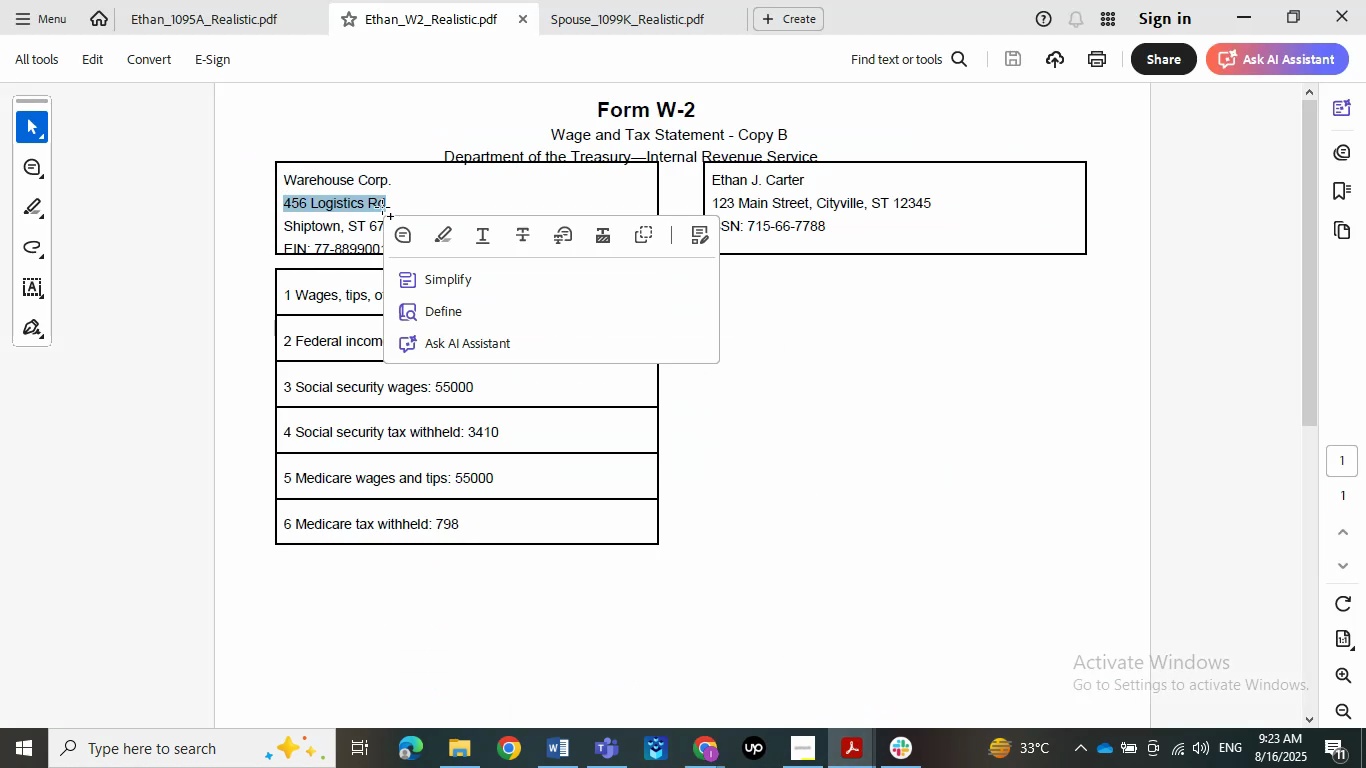 
key(Control+C)
 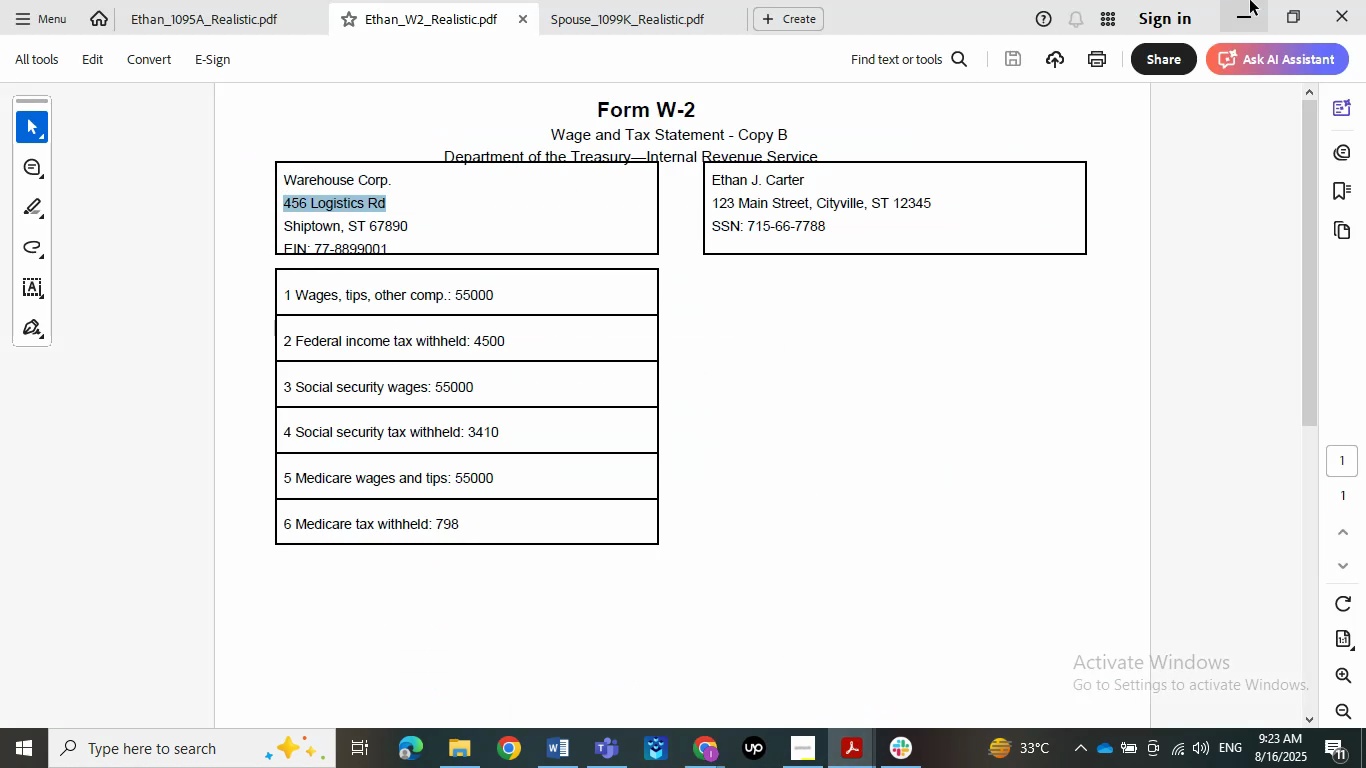 
left_click([1250, 0])
 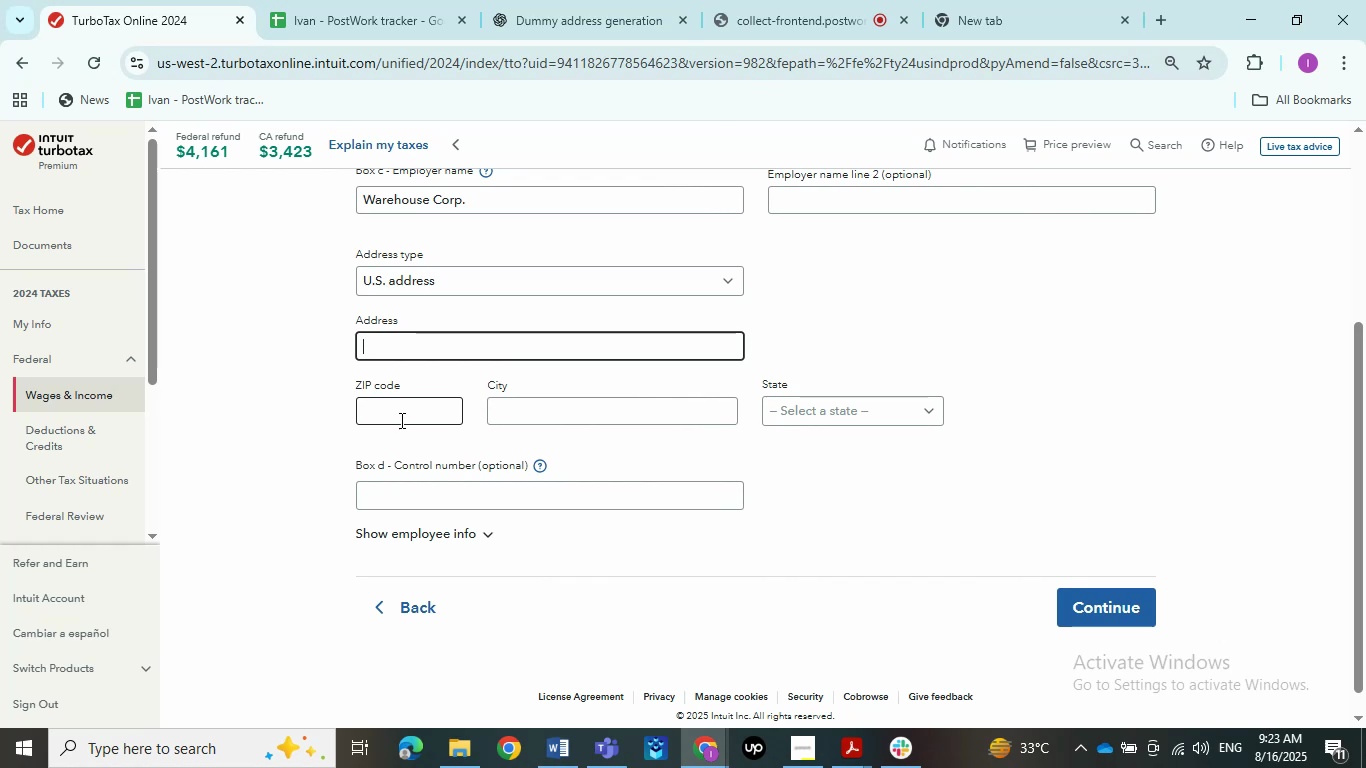 
key(Control+ControlLeft)
 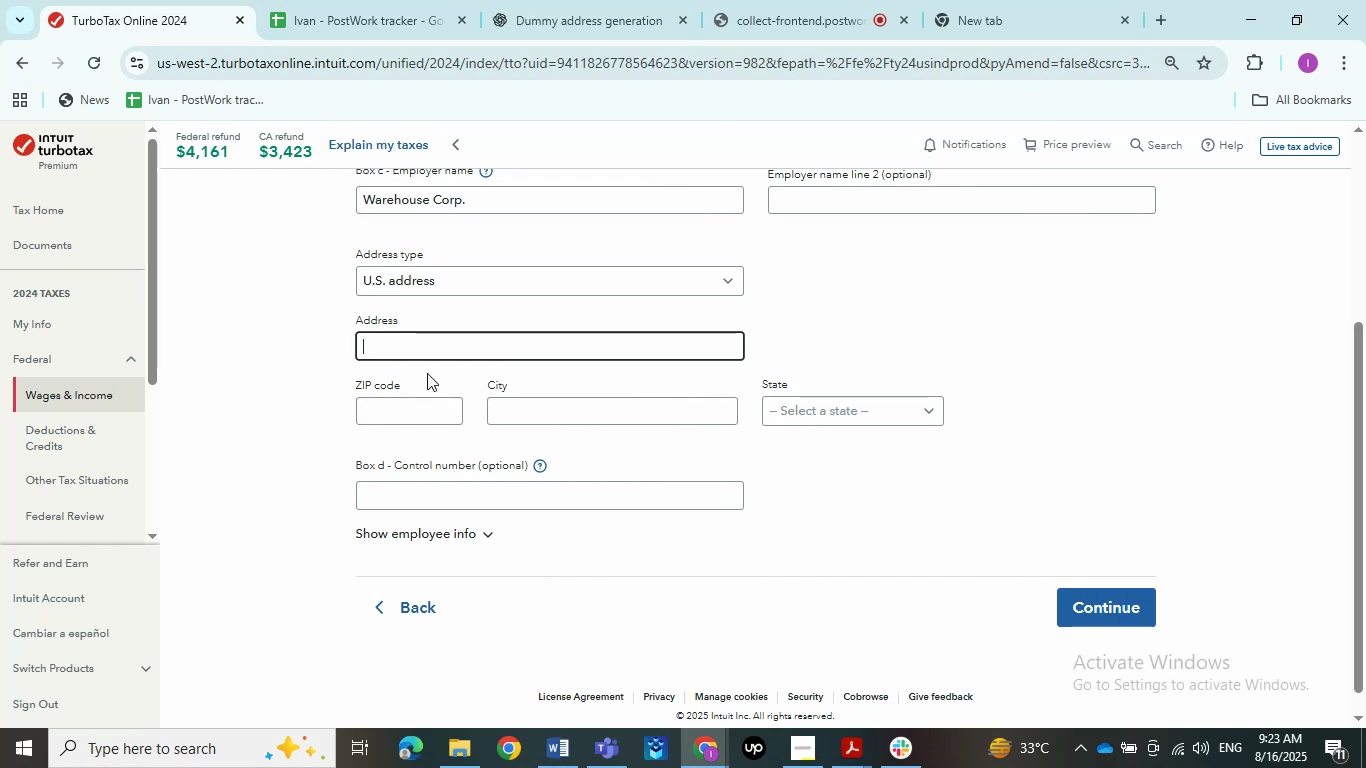 
key(Control+V)
 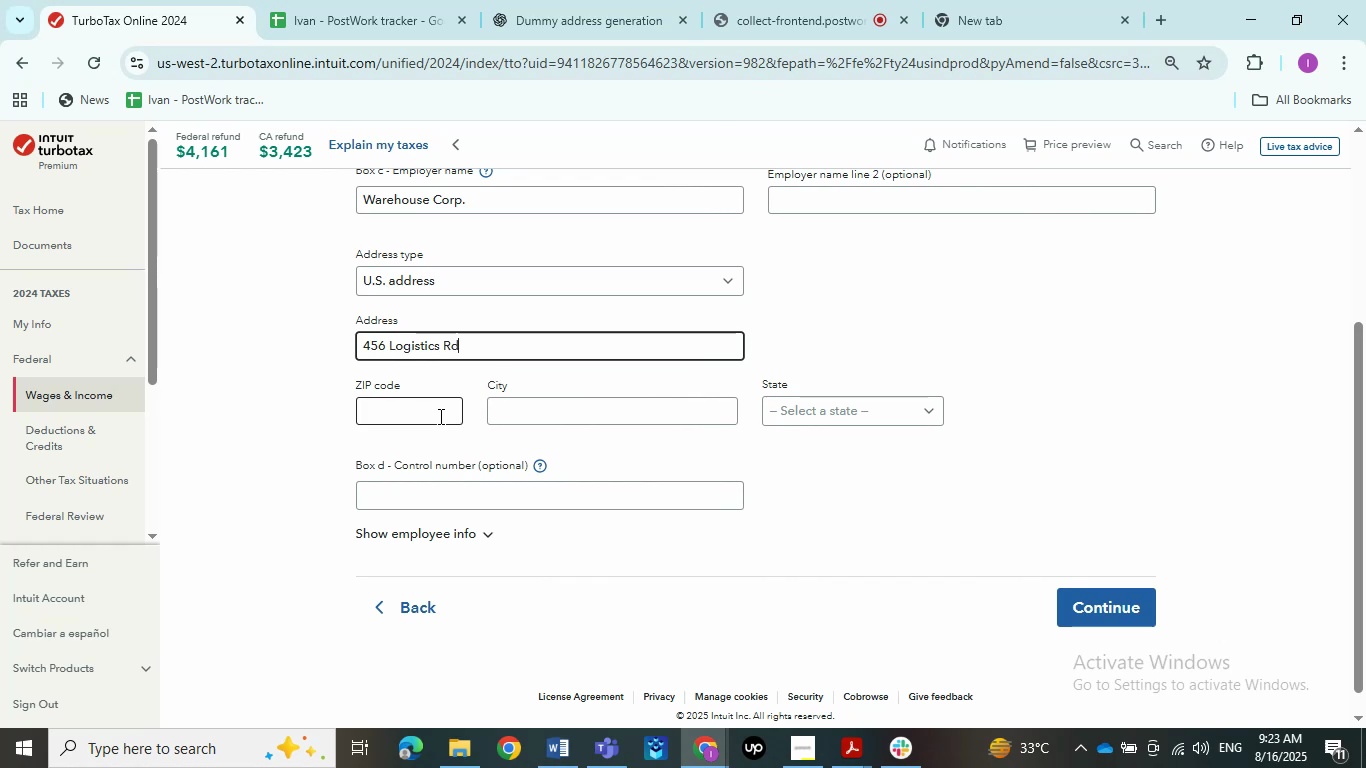 
left_click([439, 416])
 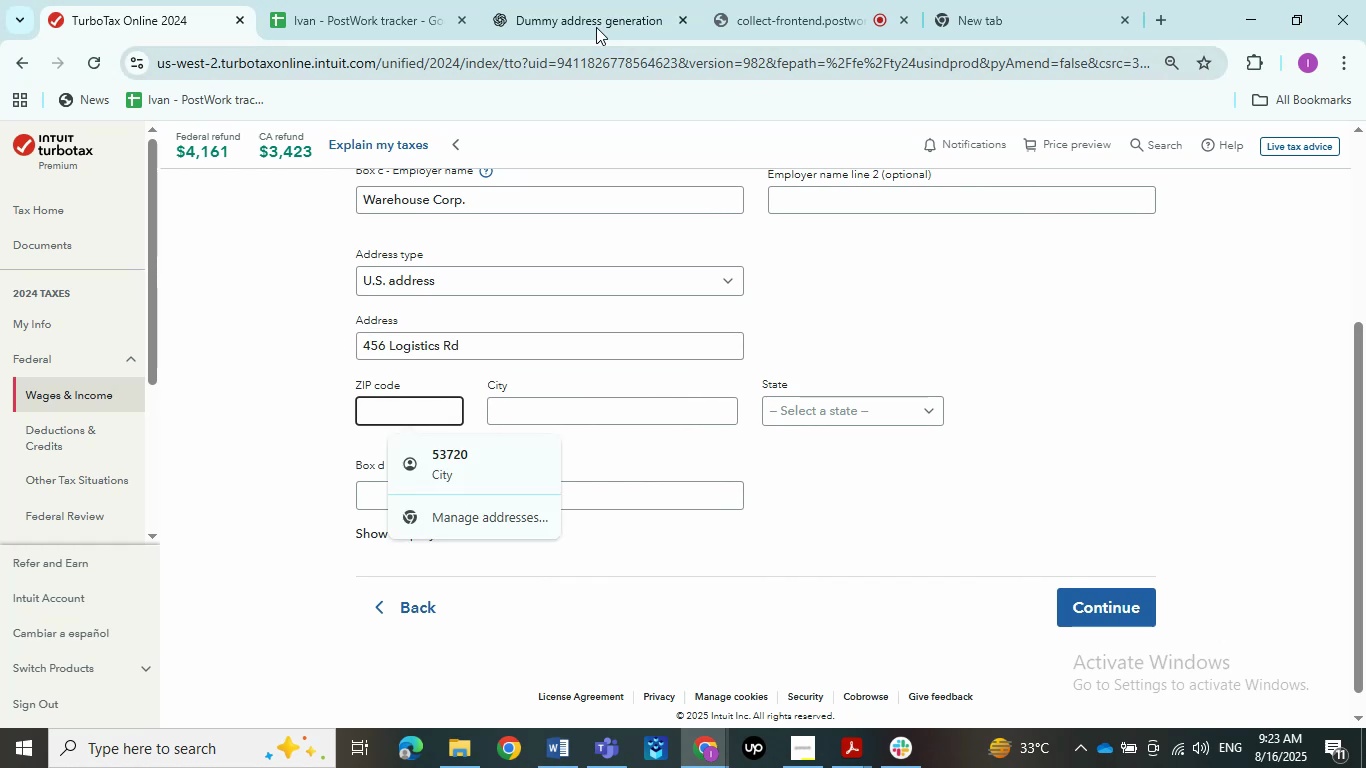 
left_click([639, 0])
 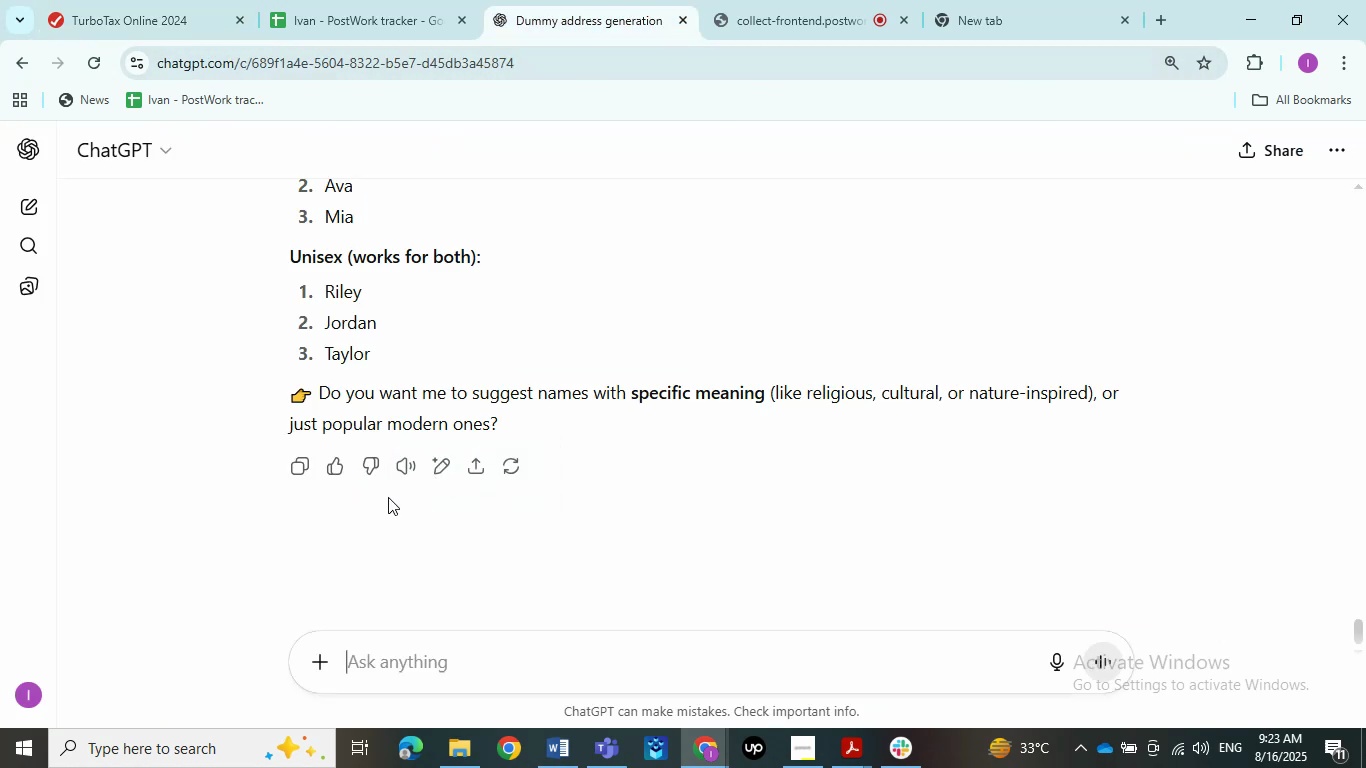 
scroll: coordinate [387, 497], scroll_direction: up, amount: 16.0
 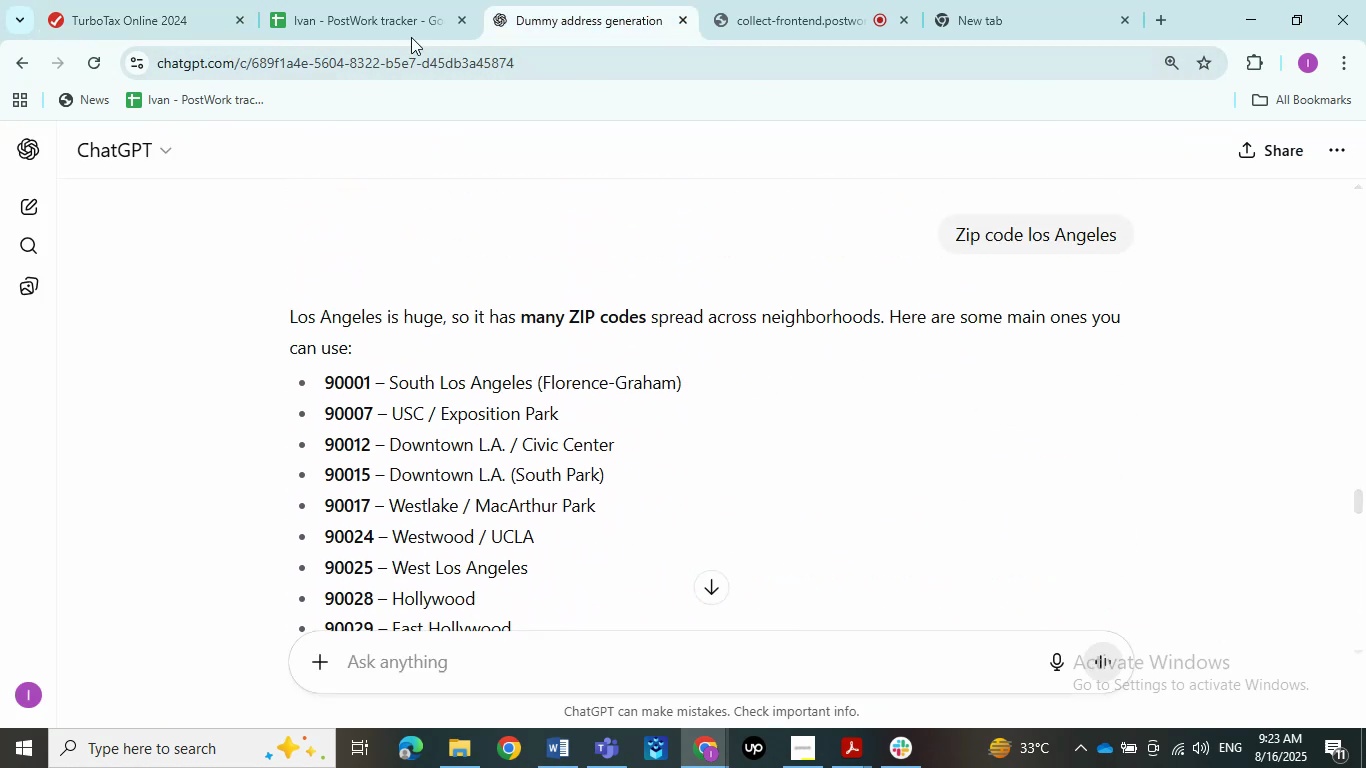 
left_click([367, 0])
 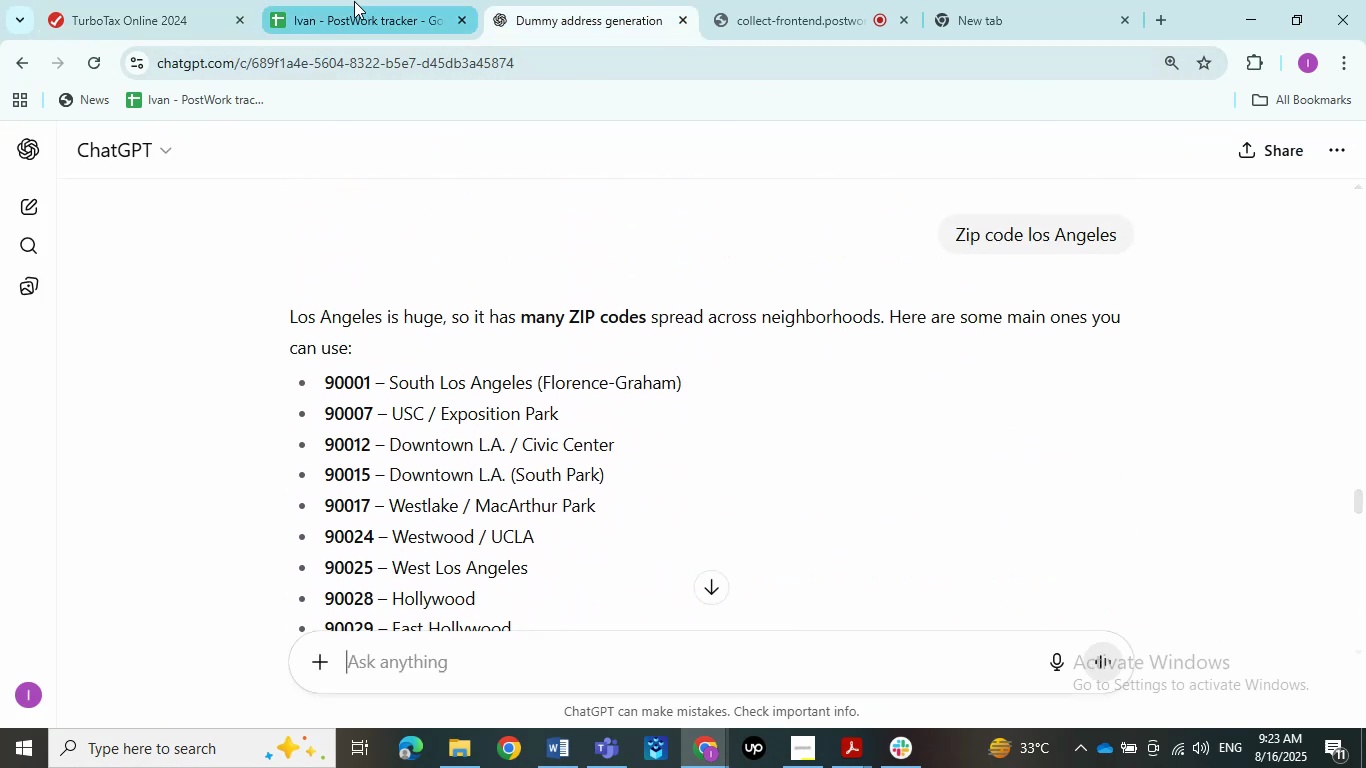 
left_click([354, 1])
 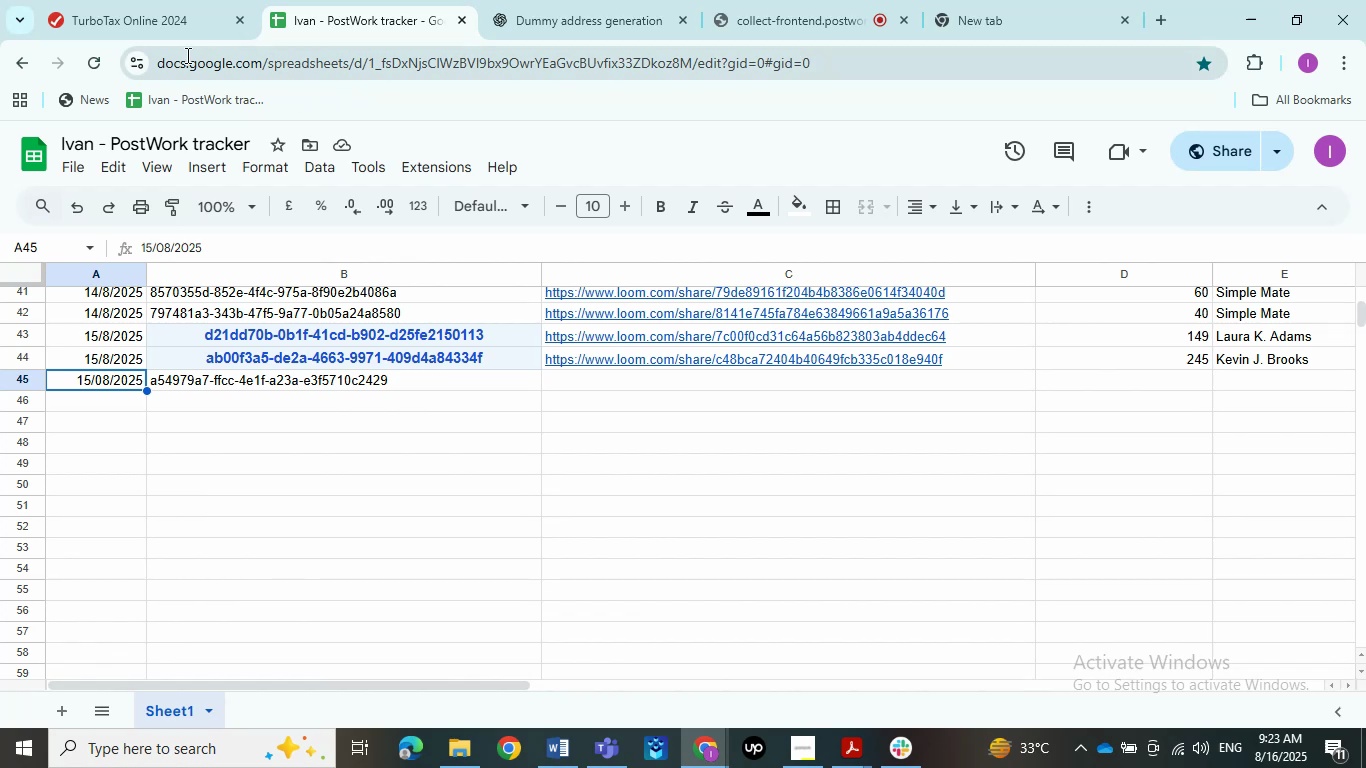 
left_click([118, 17])
 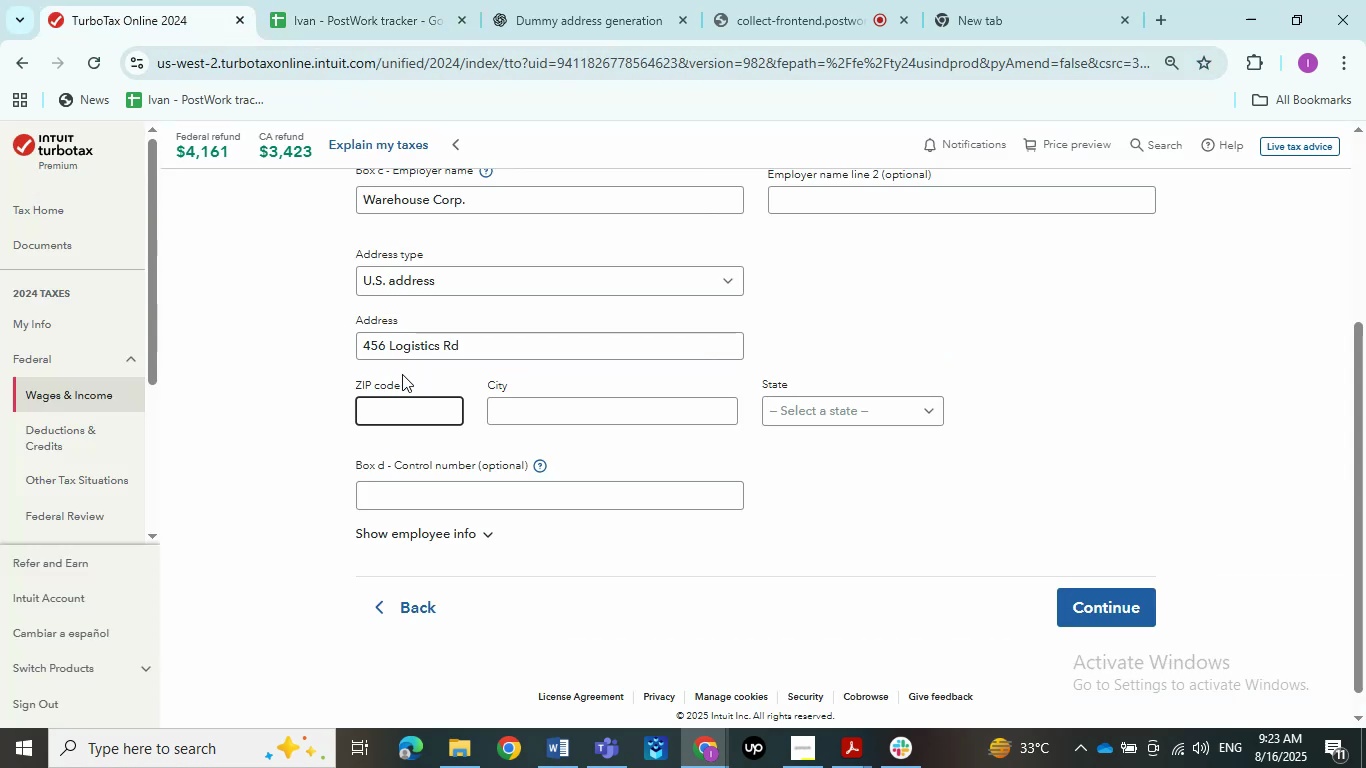 
key(Numpad9)
 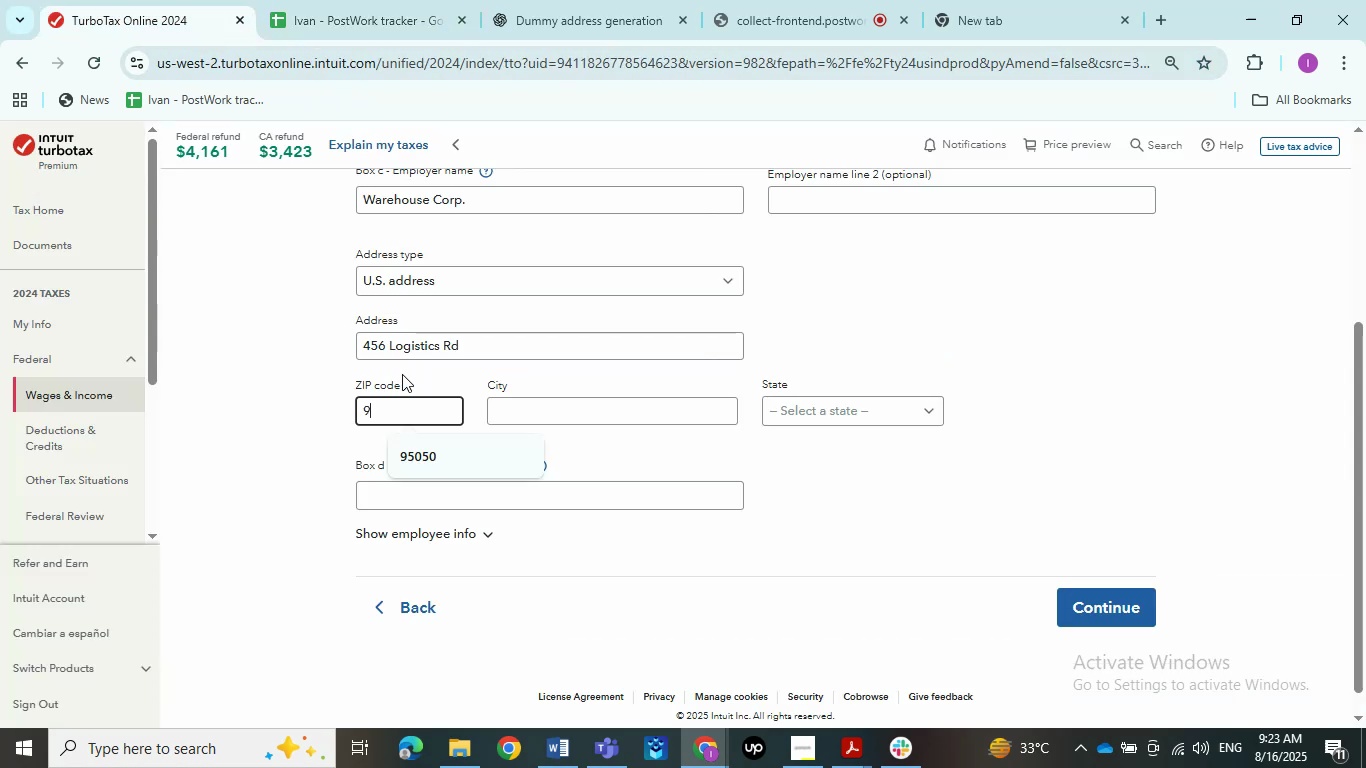 
key(Numpad0)
 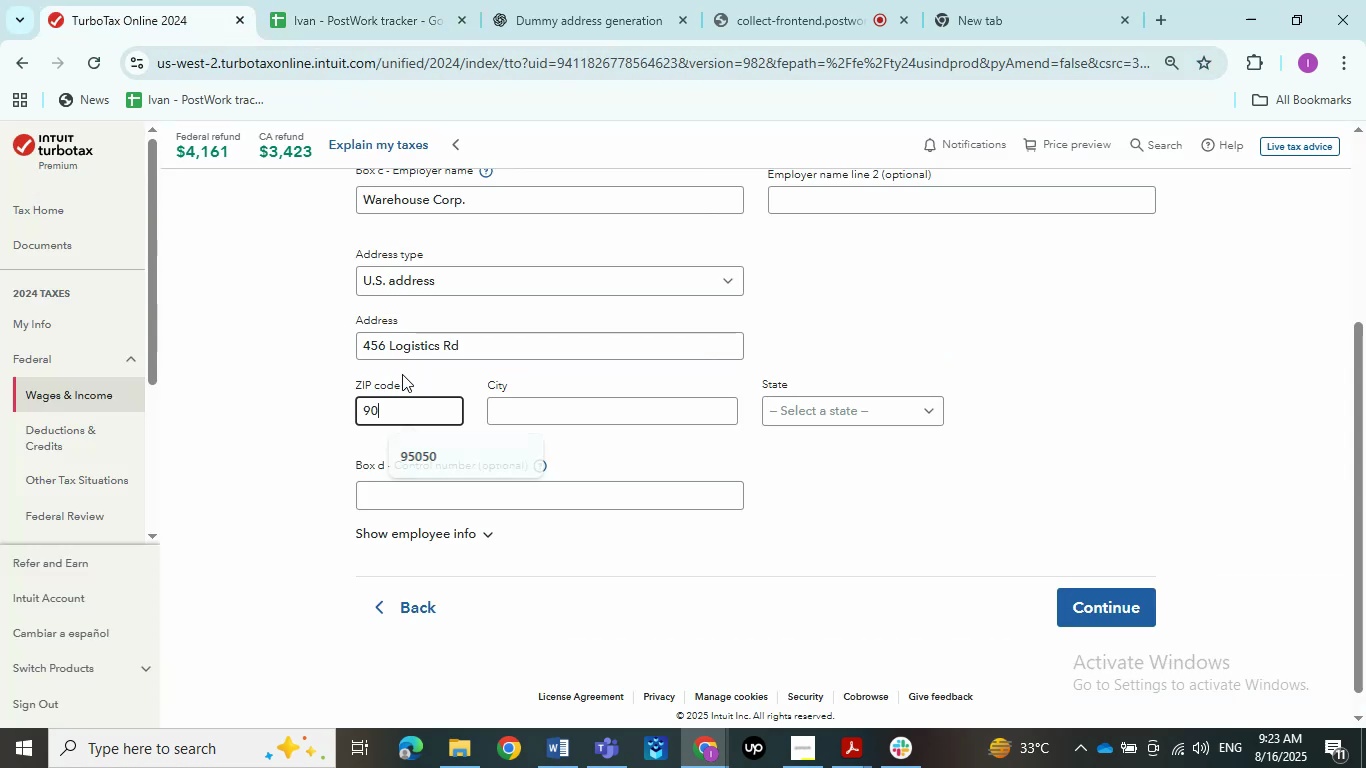 
key(Numpad0)
 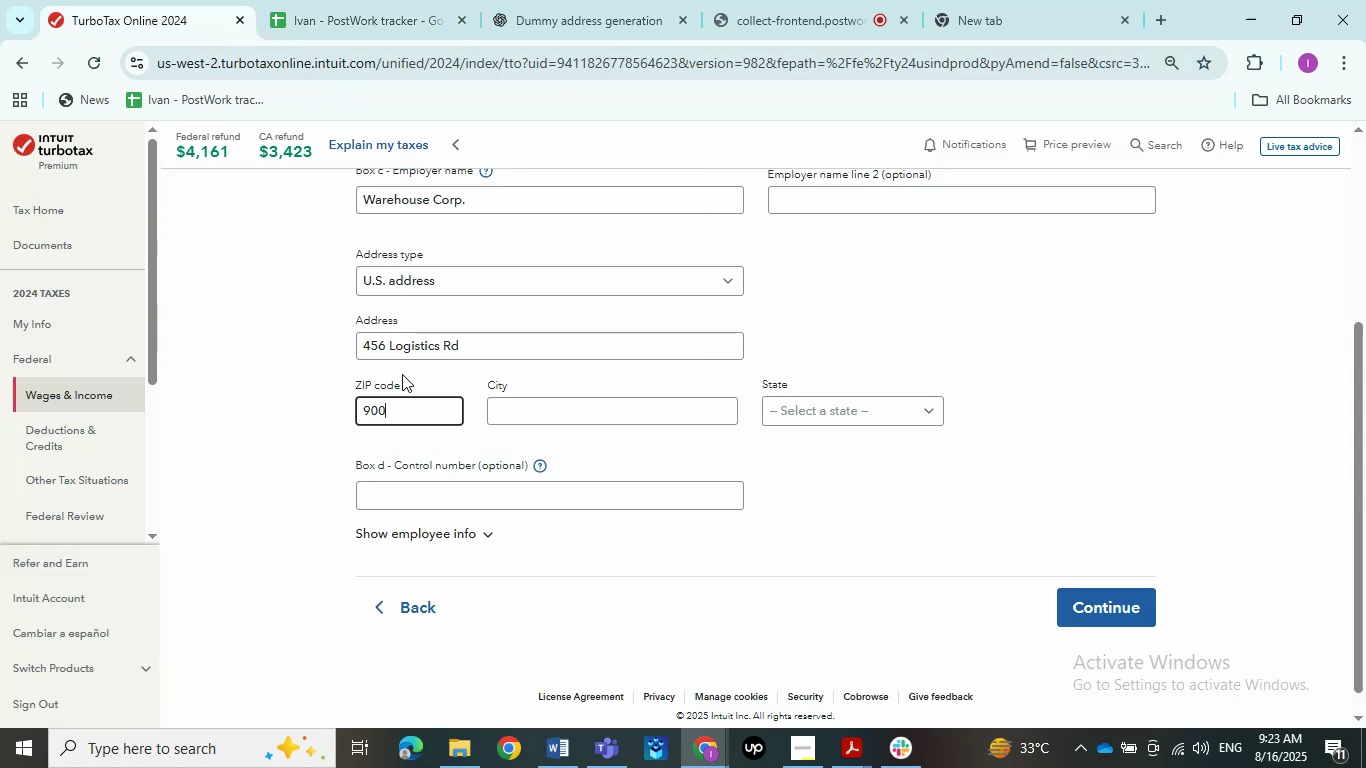 
key(Numpad0)
 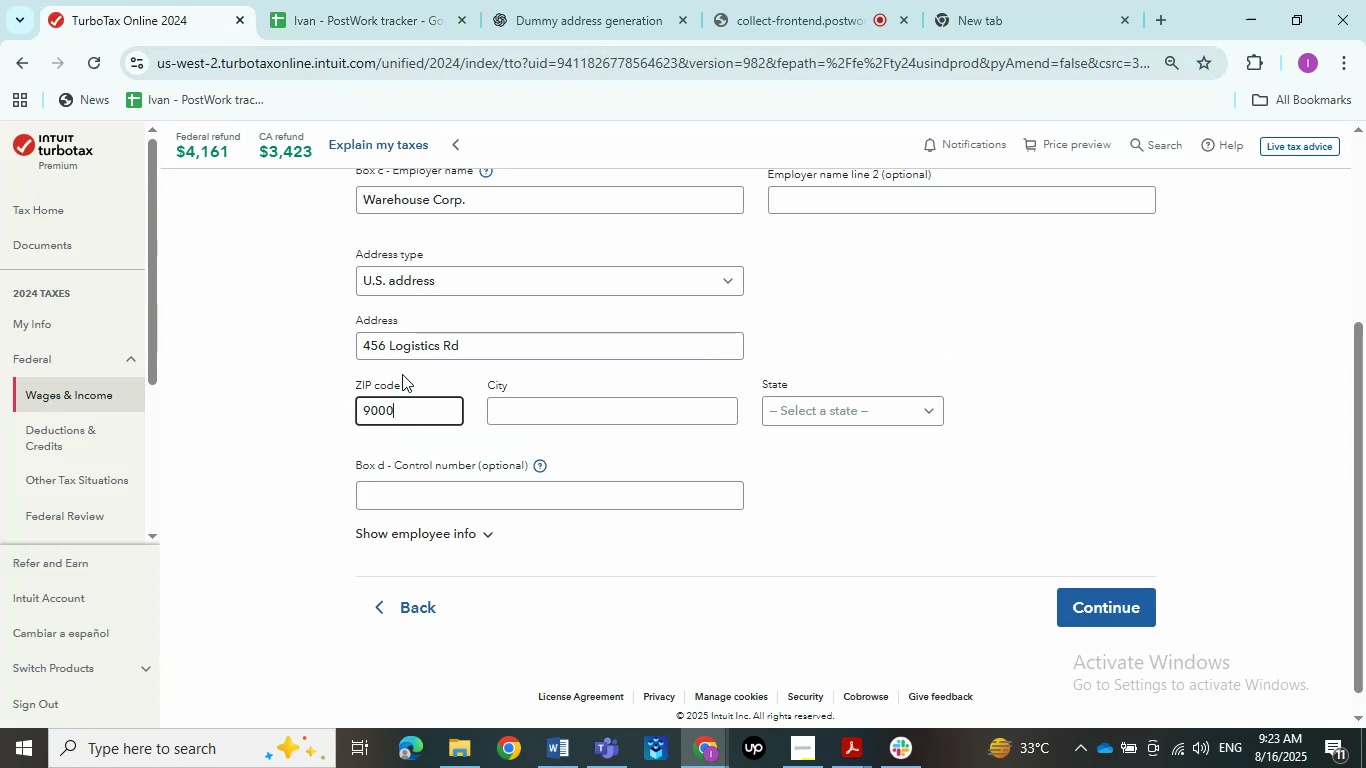 
key(Numpad1)
 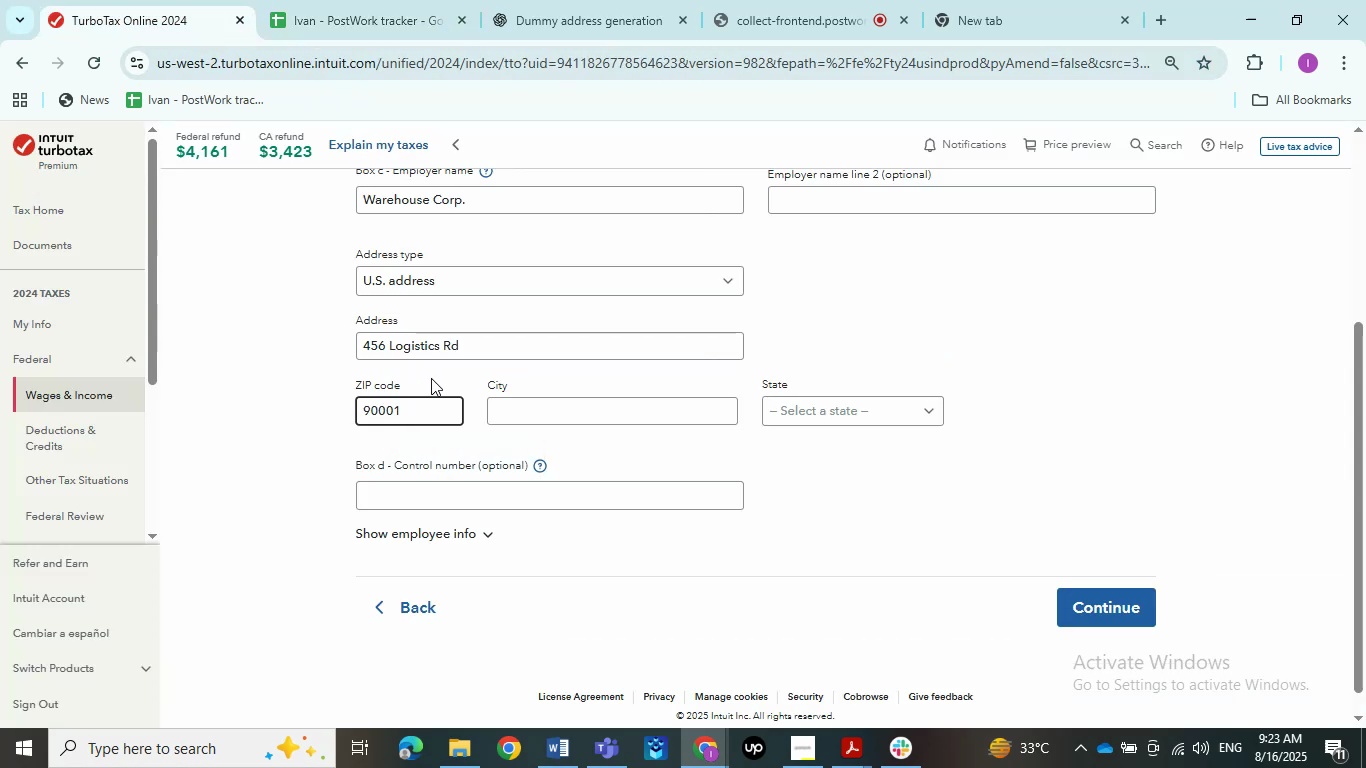 
left_click([509, 413])
 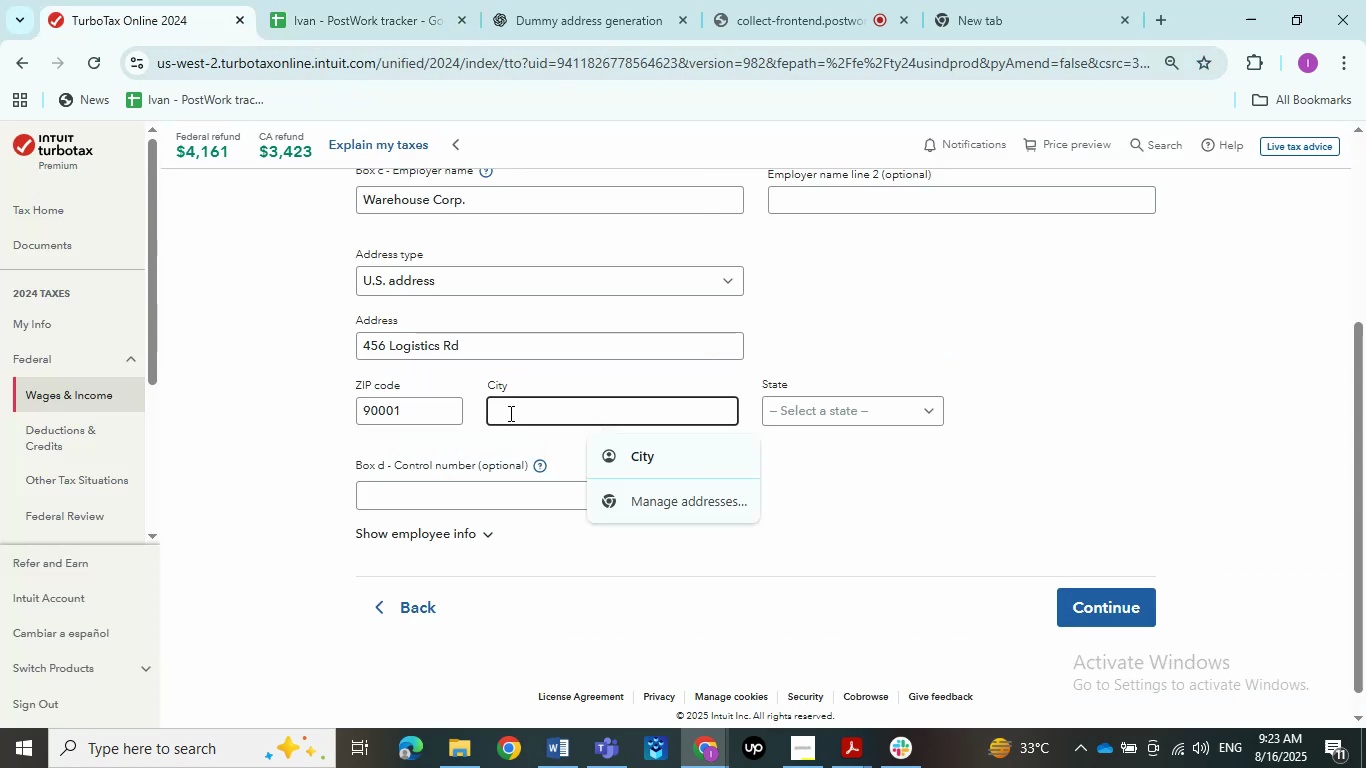 
type(Los )
key(Backspace)
key(Backspace)
key(Backspace)
key(Backspace)
key(Tab)
 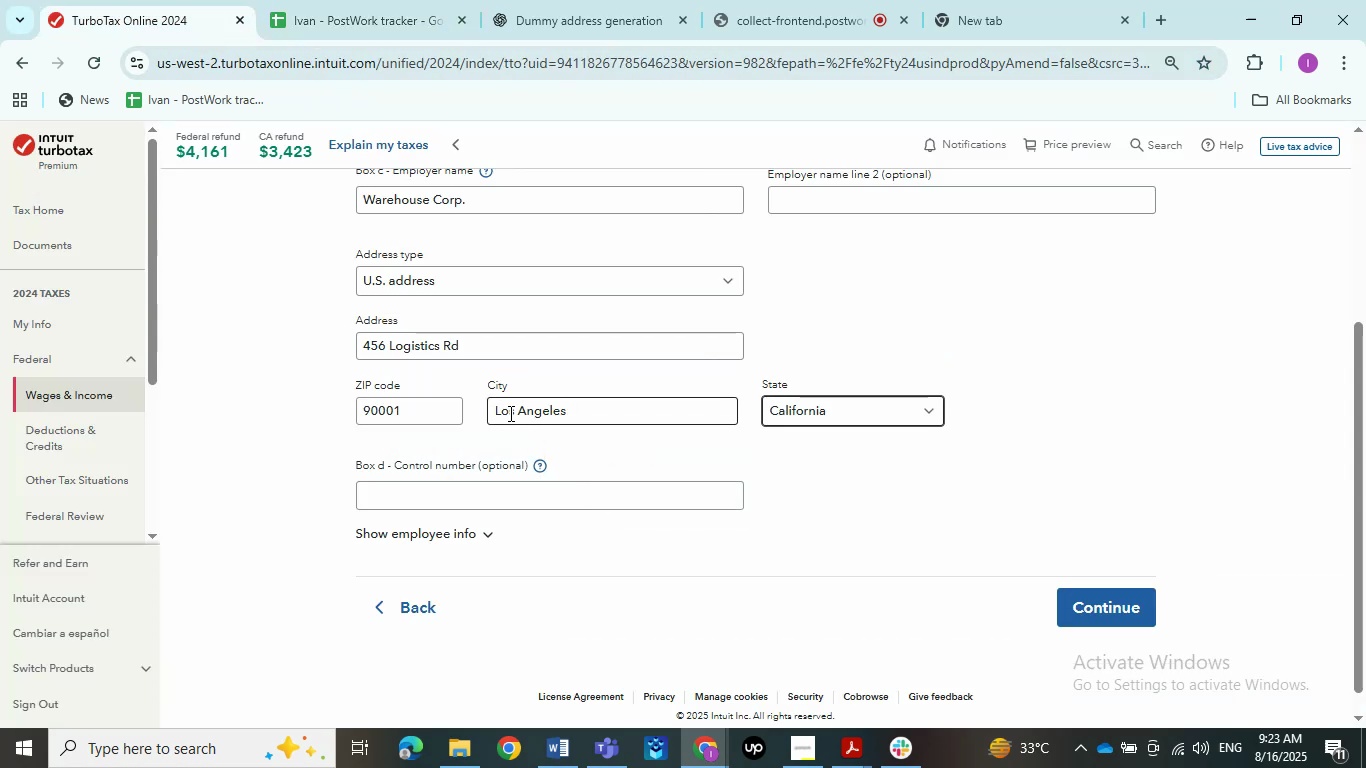 
left_click([922, 495])
 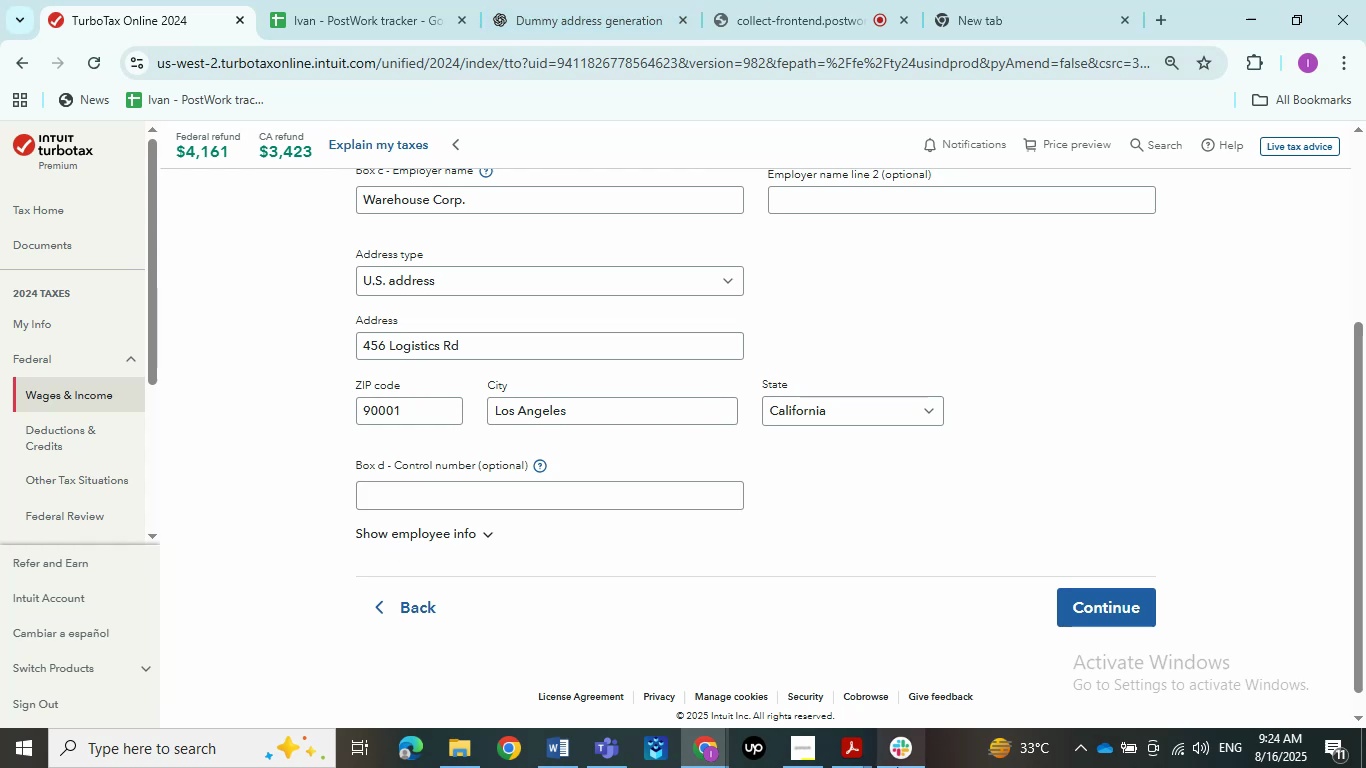 
wait(5.44)
 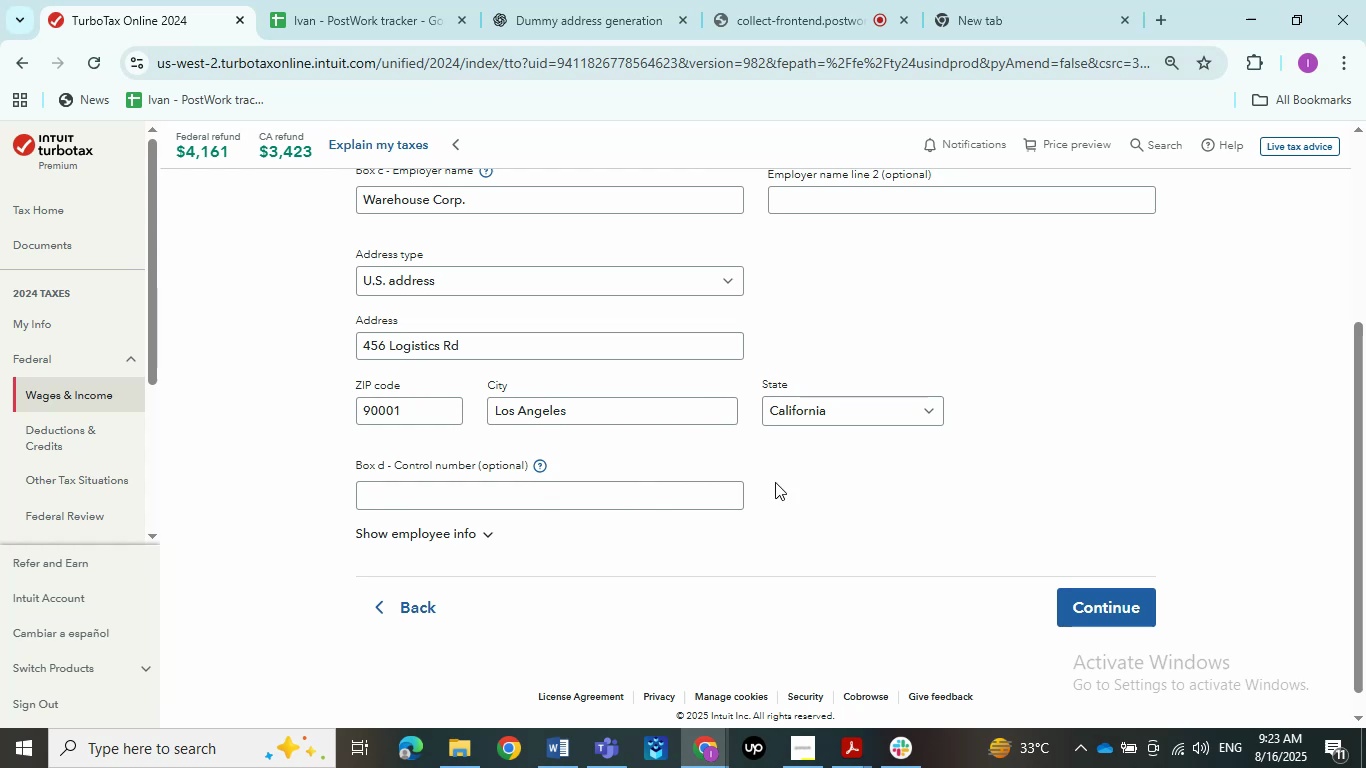 
left_click([389, 545])
 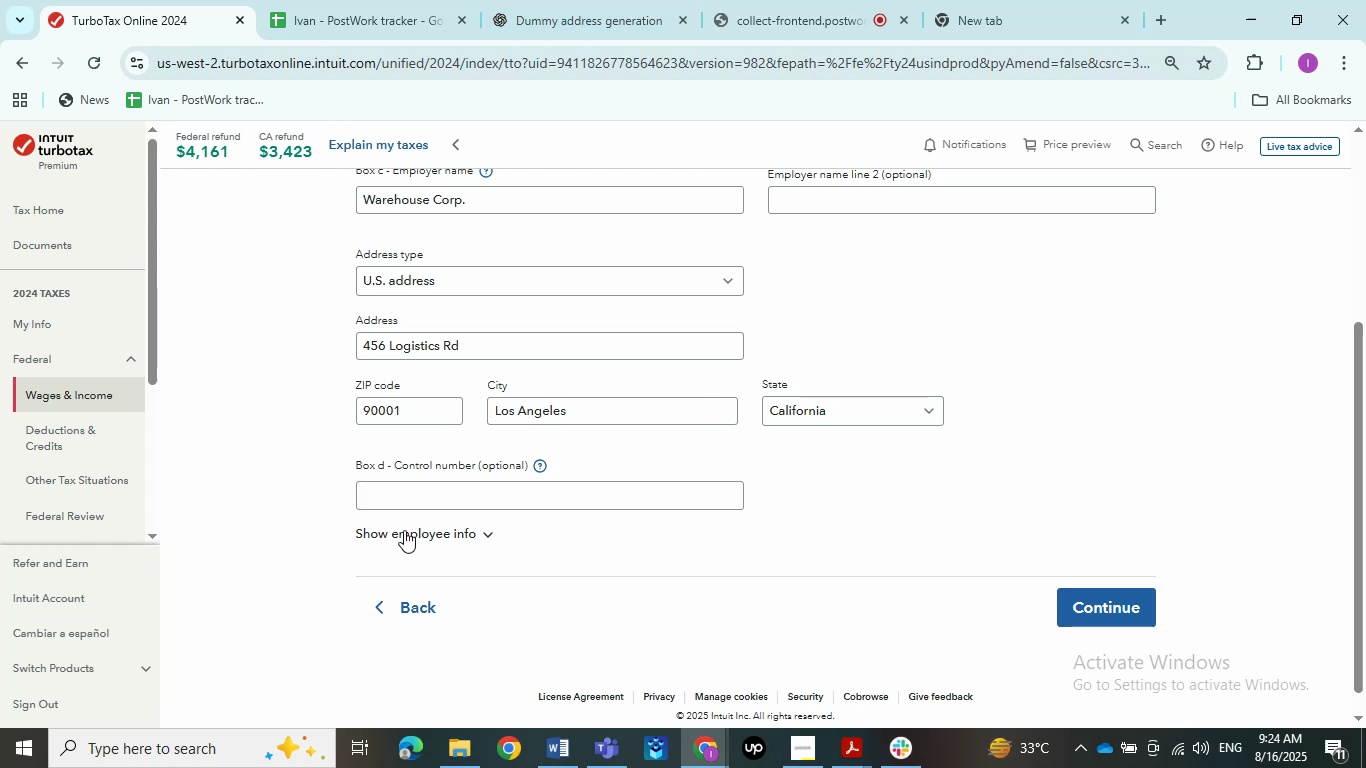 
left_click([404, 530])
 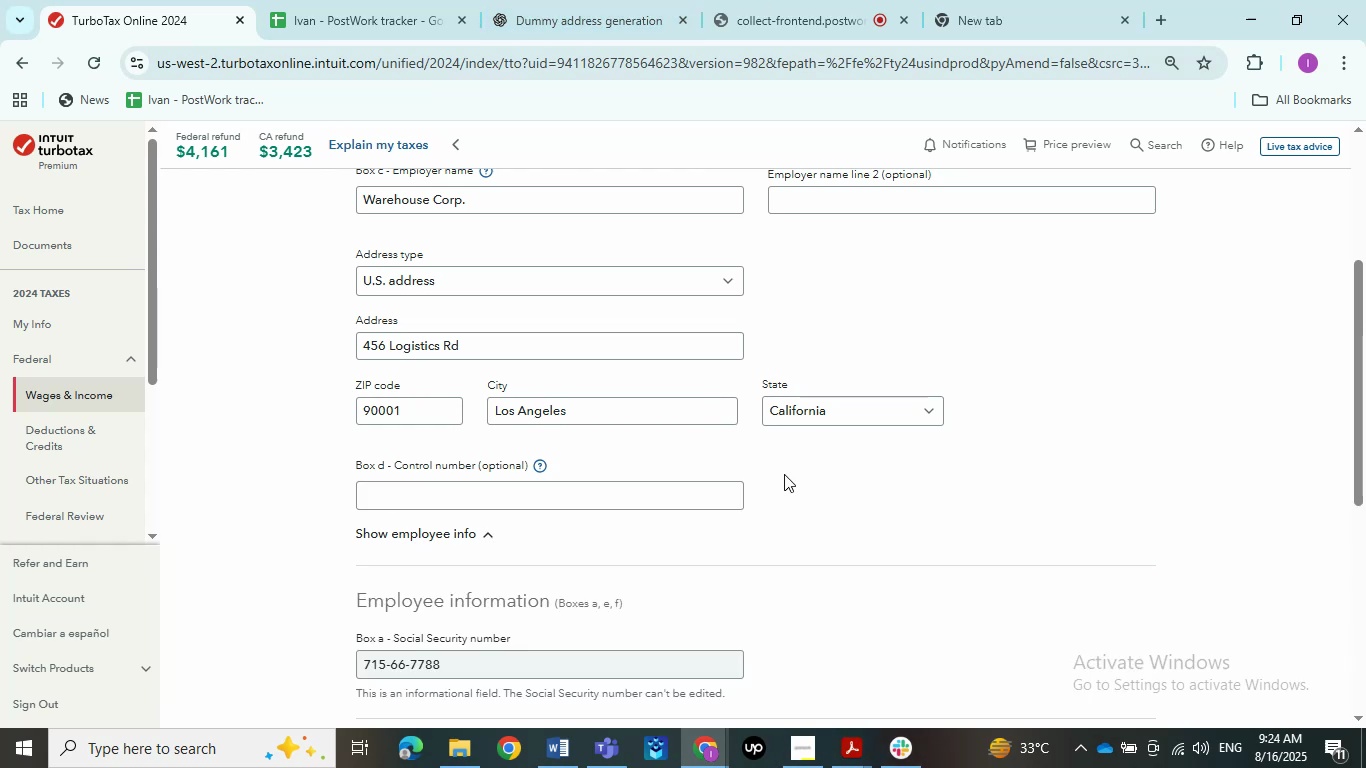 
scroll: coordinate [791, 480], scroll_direction: down, amount: 3.0
 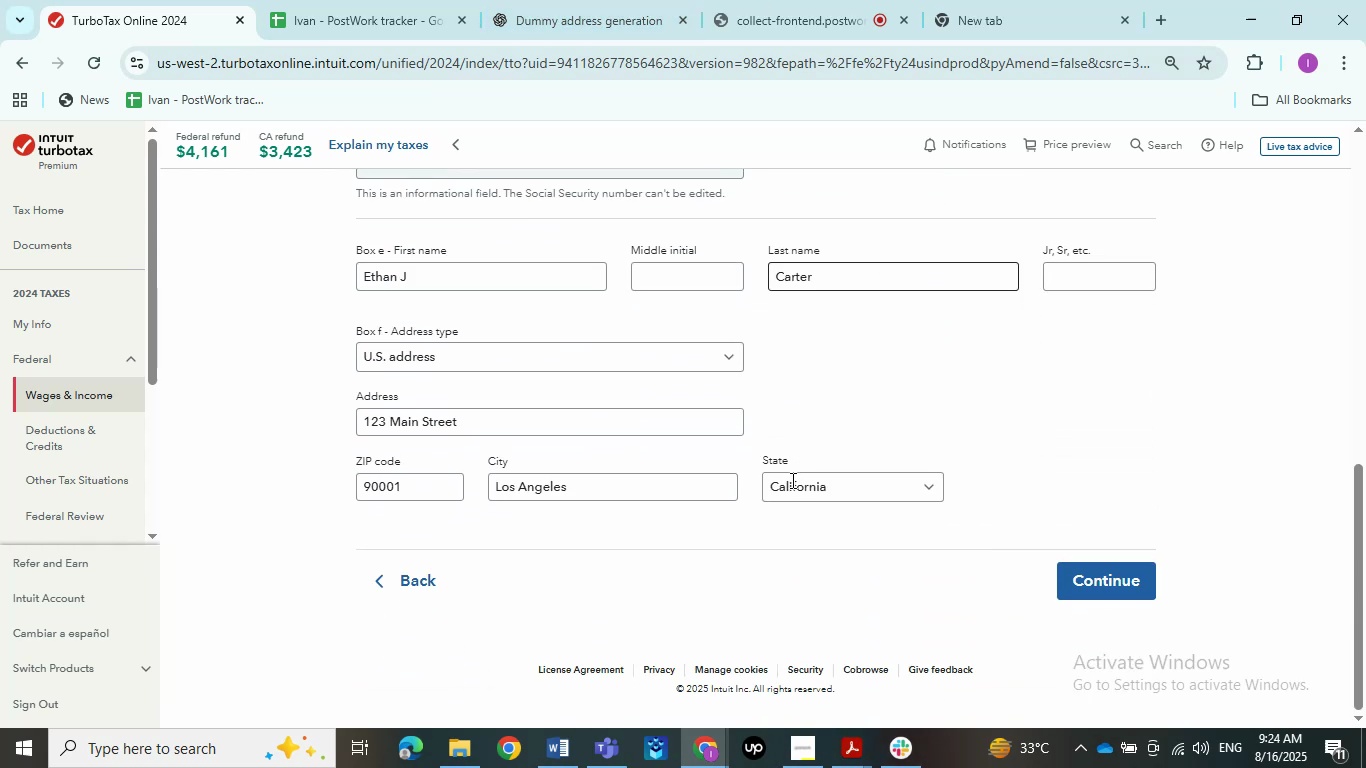 
scroll: coordinate [791, 480], scroll_direction: up, amount: 3.0
 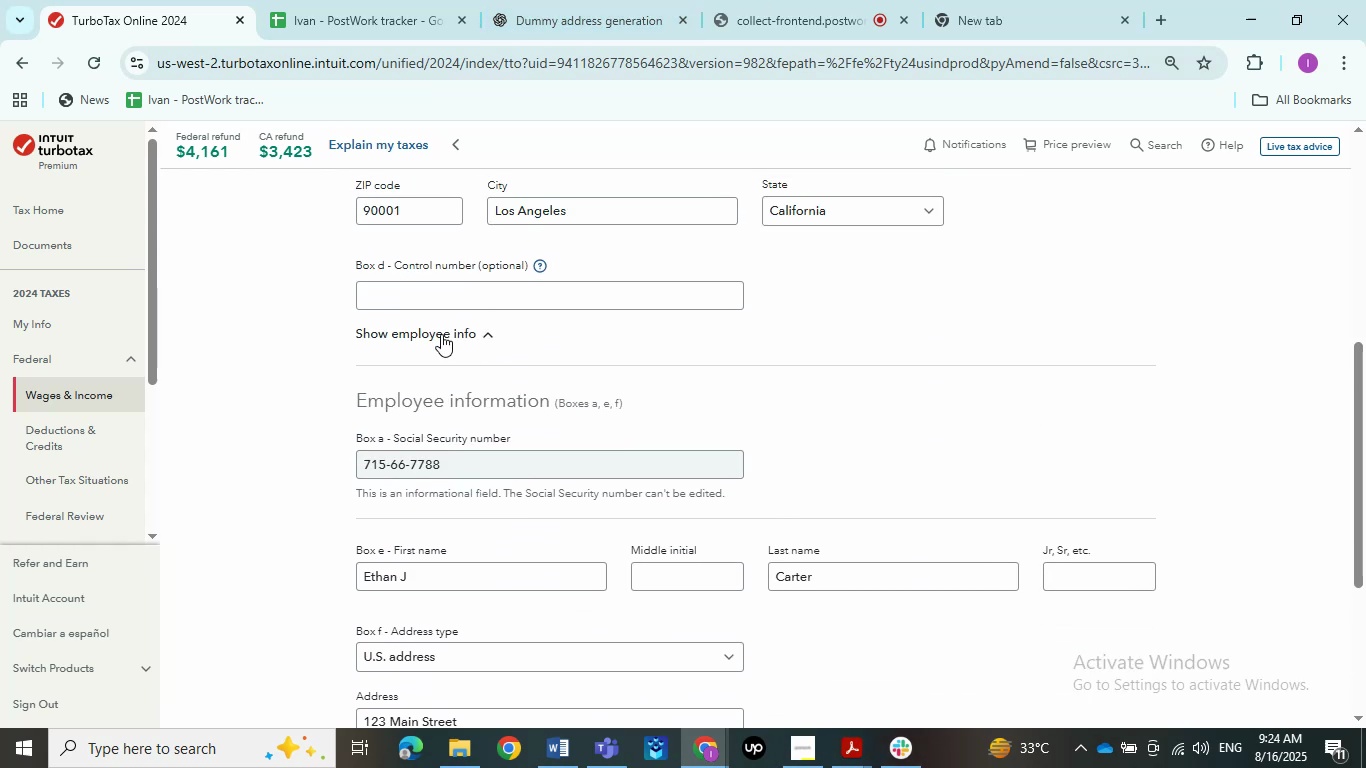 
left_click([446, 328])
 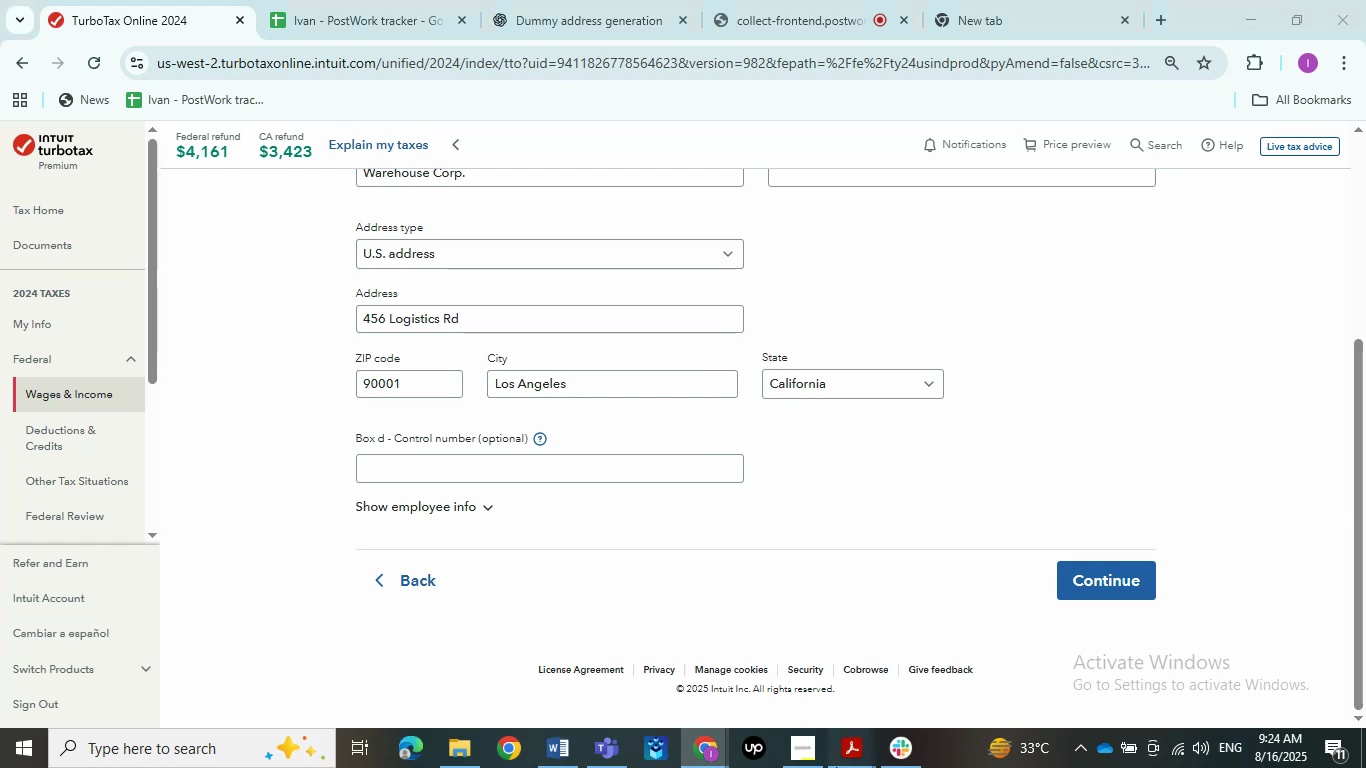 
double_click([859, 697])
 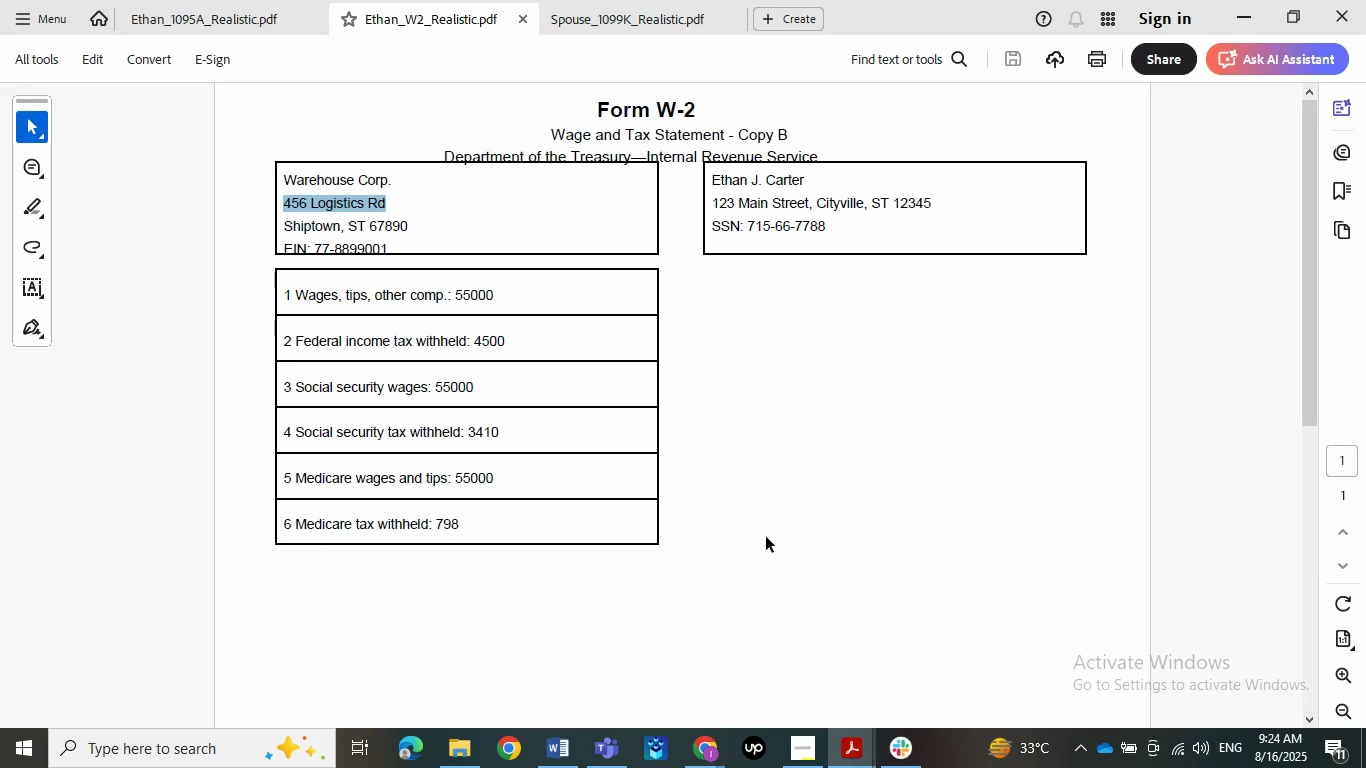 
left_click([766, 537])
 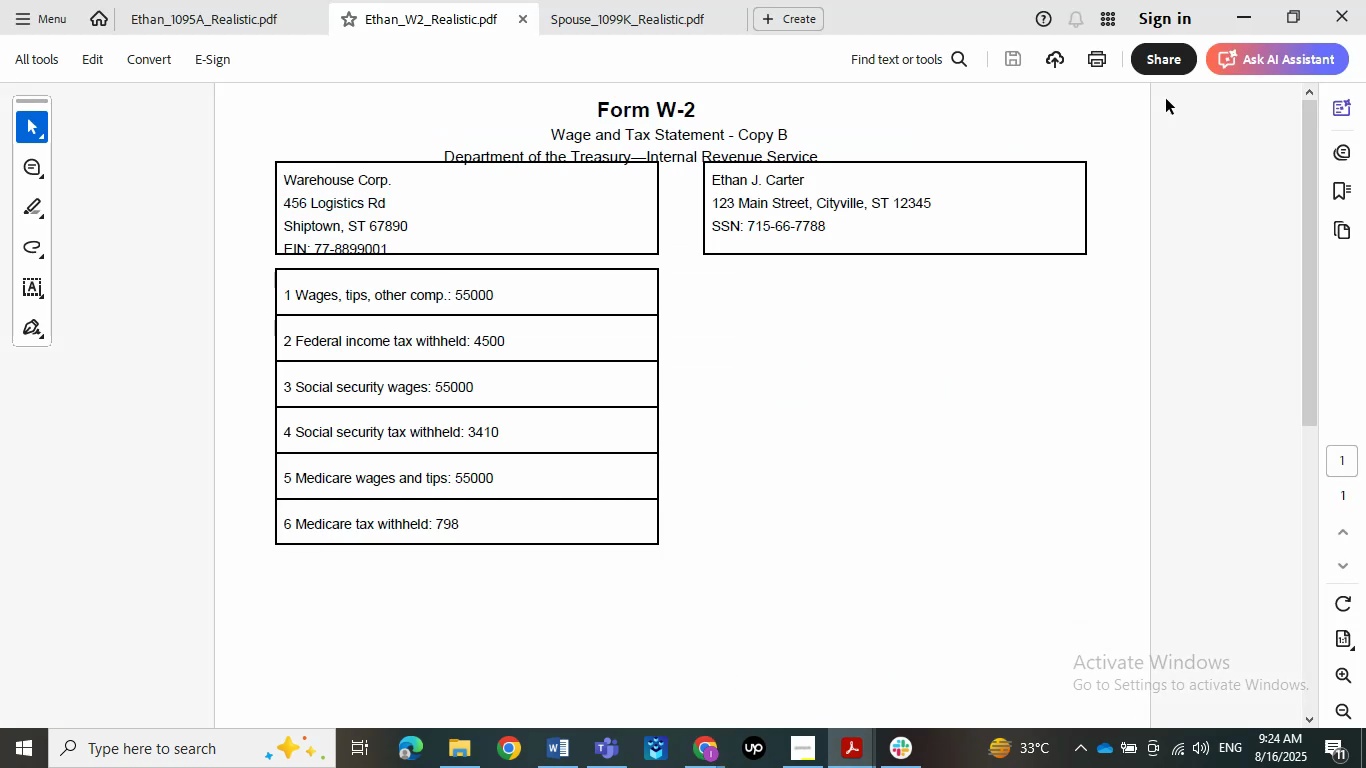 
left_click([1239, 0])
 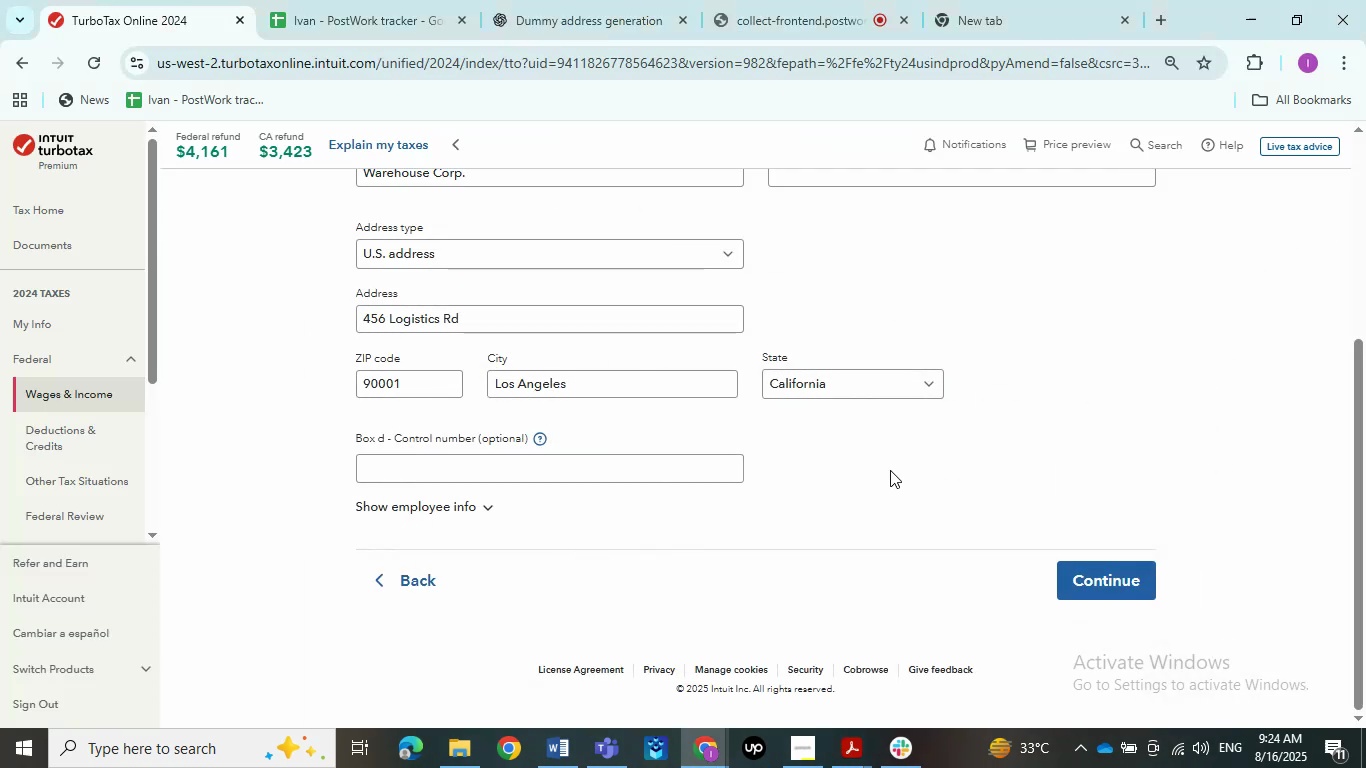 
scroll: coordinate [851, 511], scroll_direction: up, amount: 3.0
 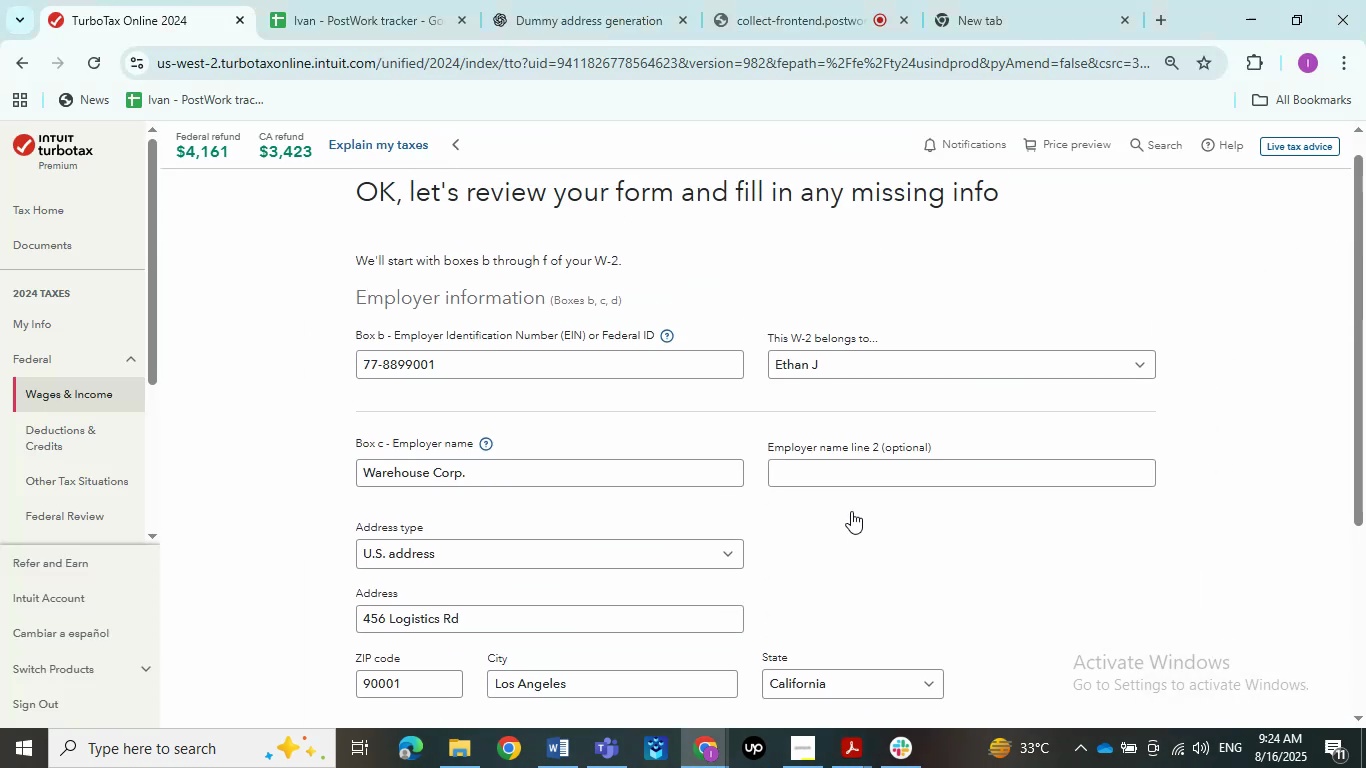 
scroll: coordinate [851, 511], scroll_direction: down, amount: 1.0
 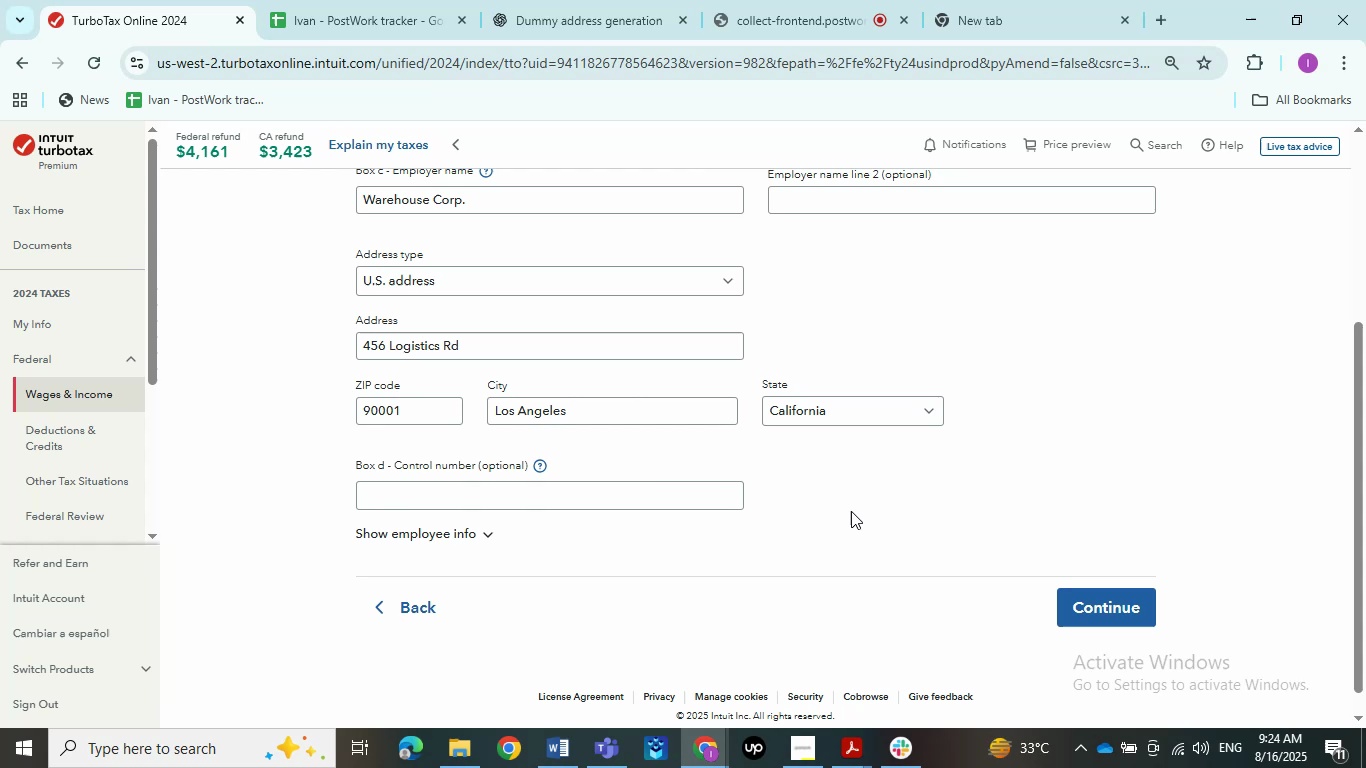 
left_click([1085, 594])
 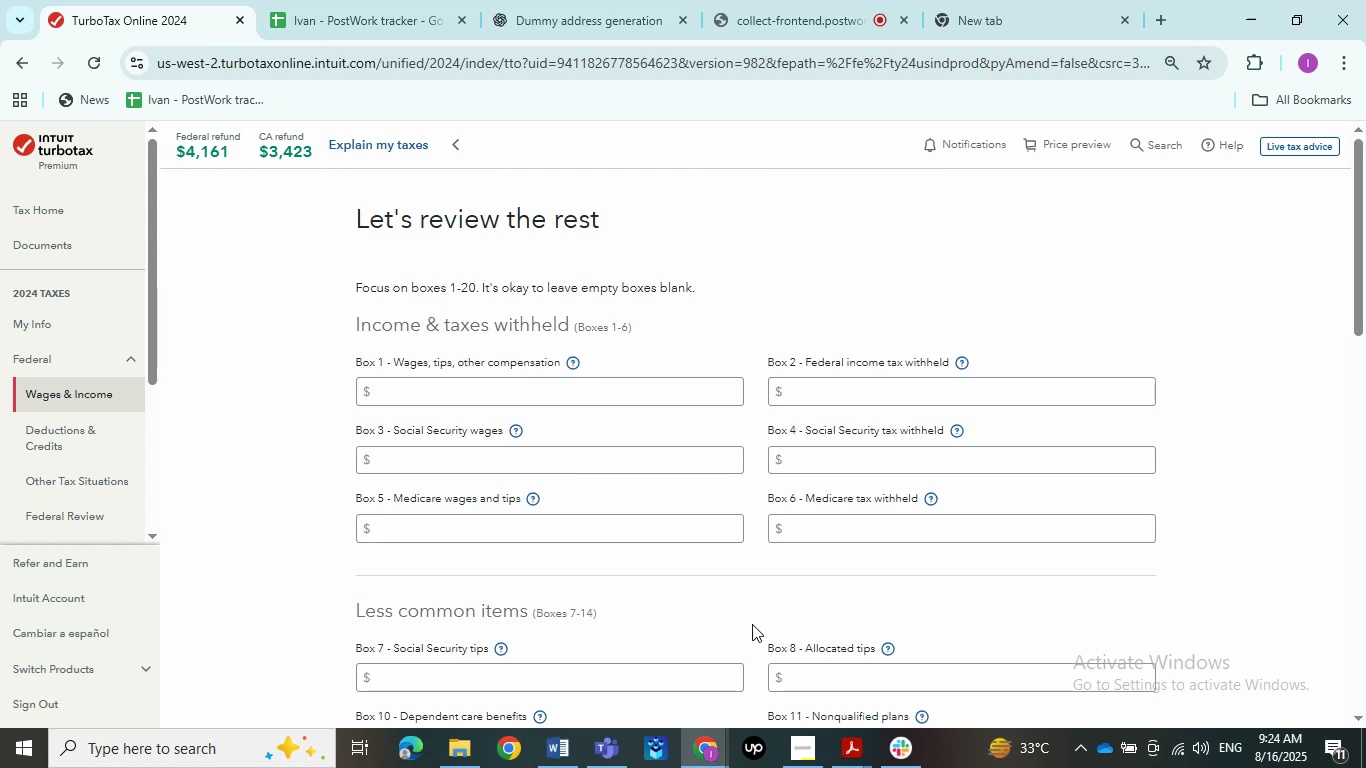 
scroll: coordinate [742, 625], scroll_direction: down, amount: 1.0
 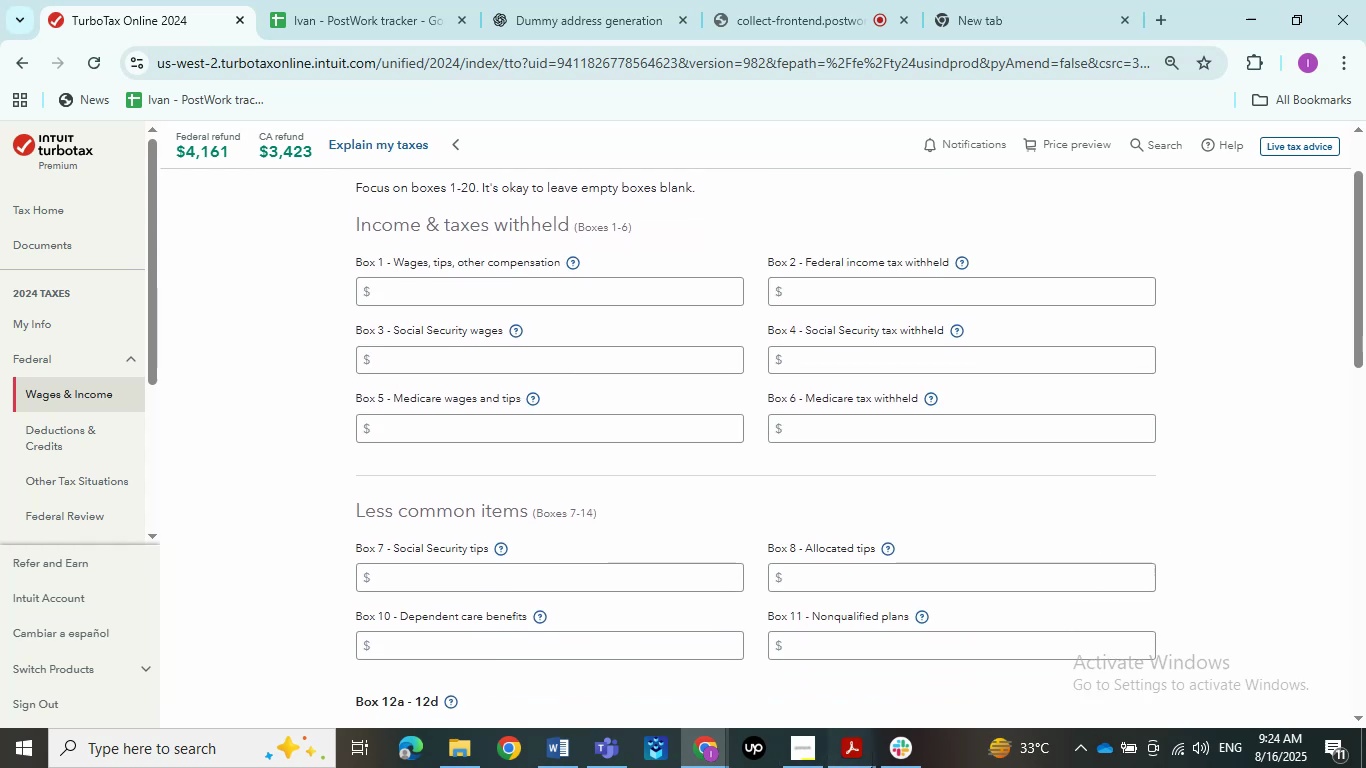 
double_click([825, 693])
 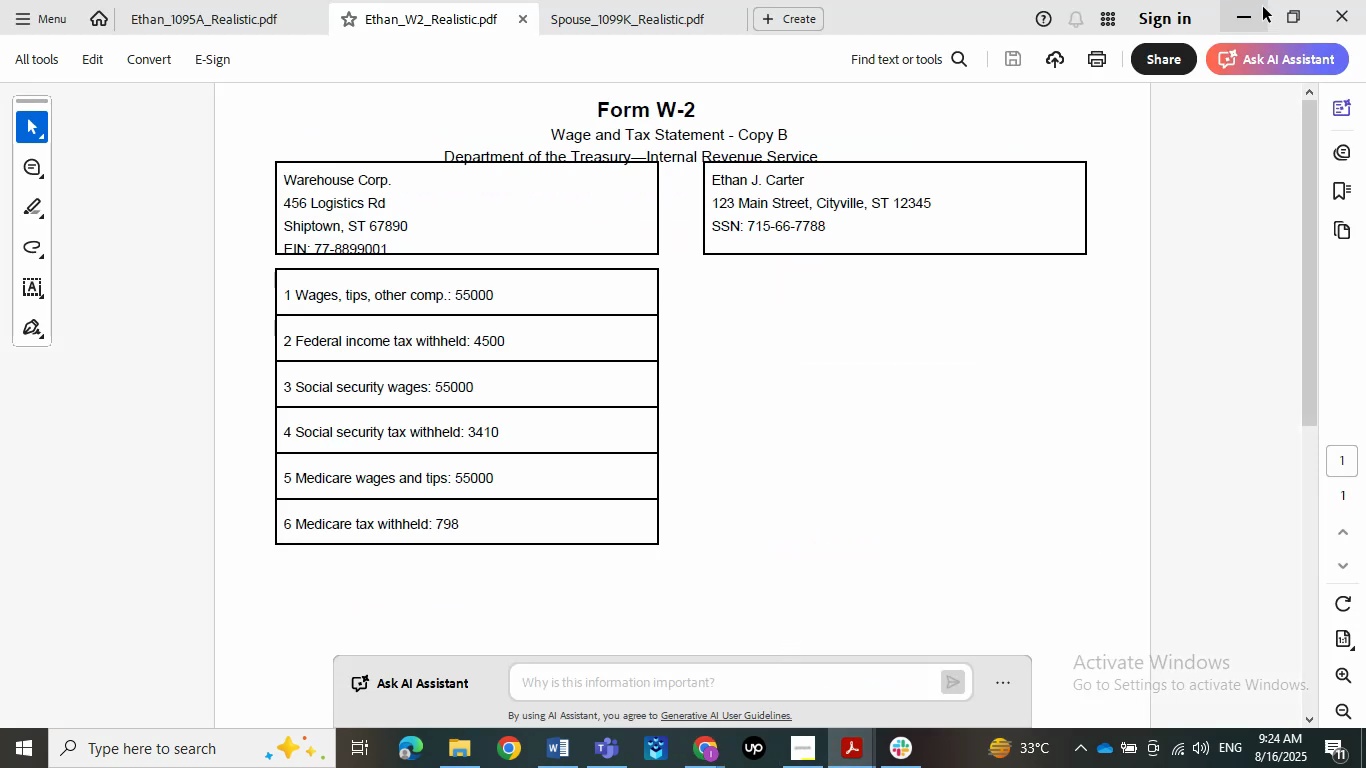 
left_click([1254, 7])
 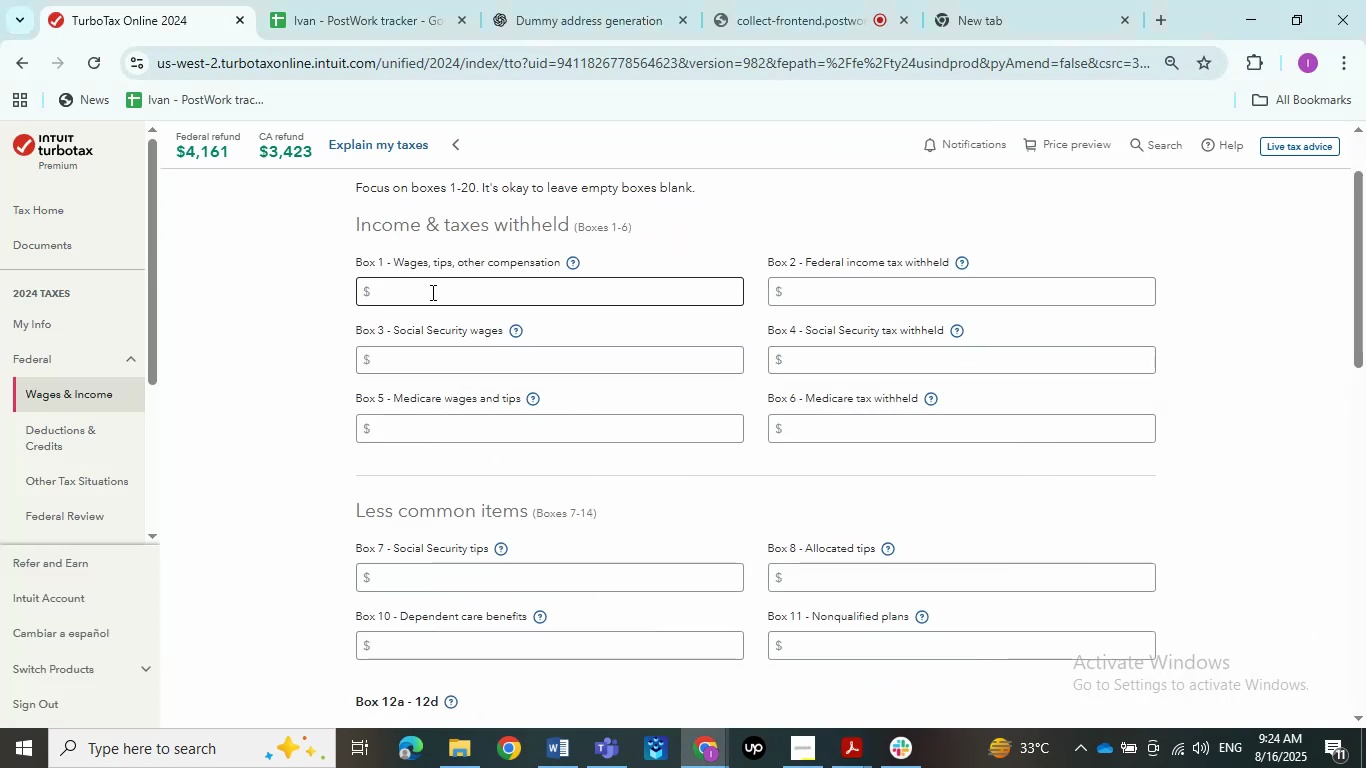 
left_click([431, 291])
 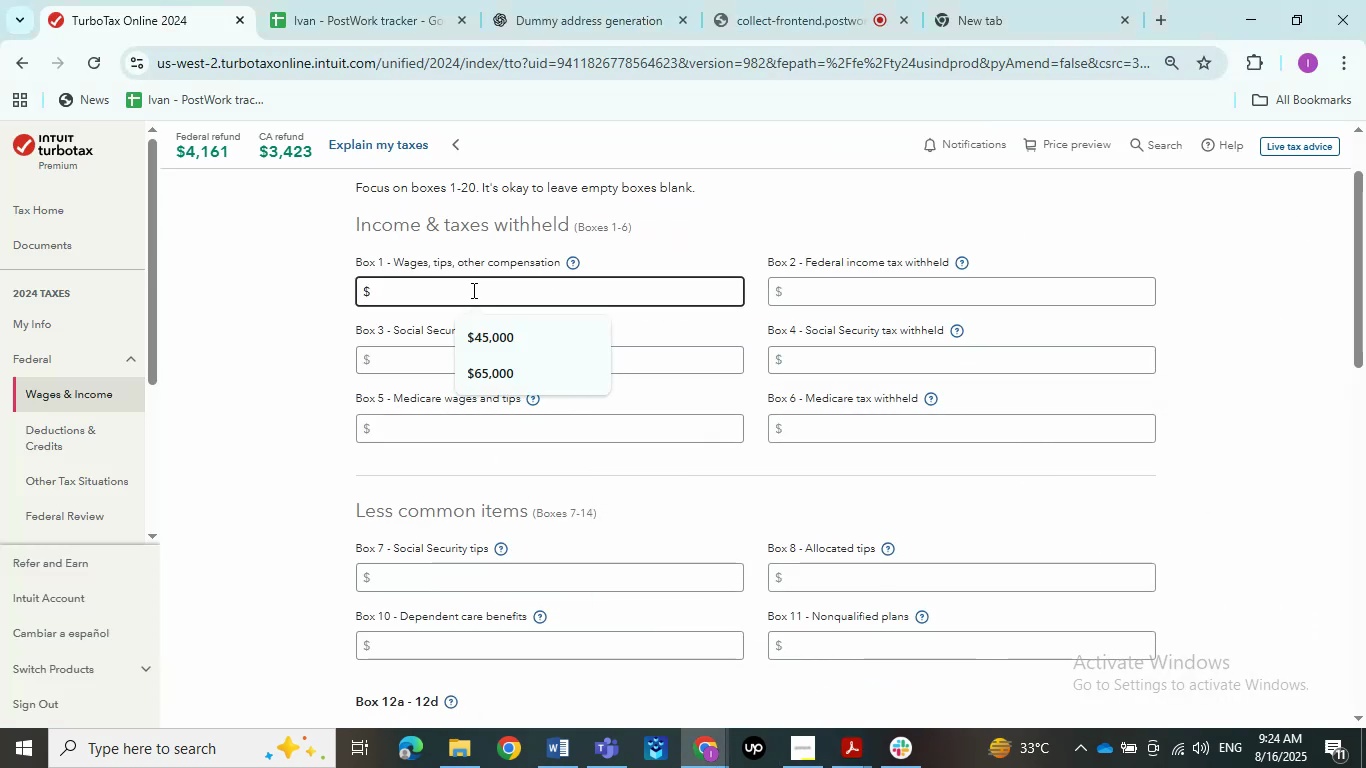 
key(Numpad5)
 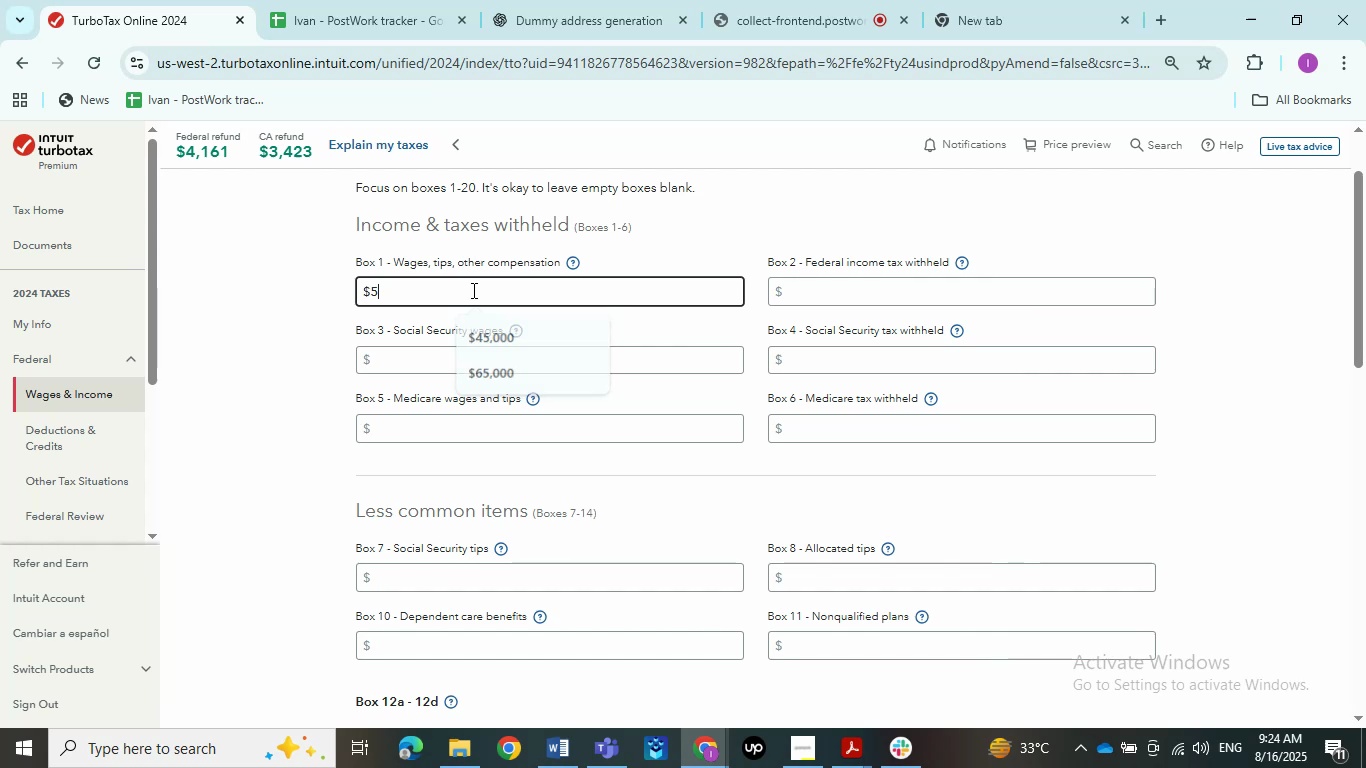 
key(Numpad5)
 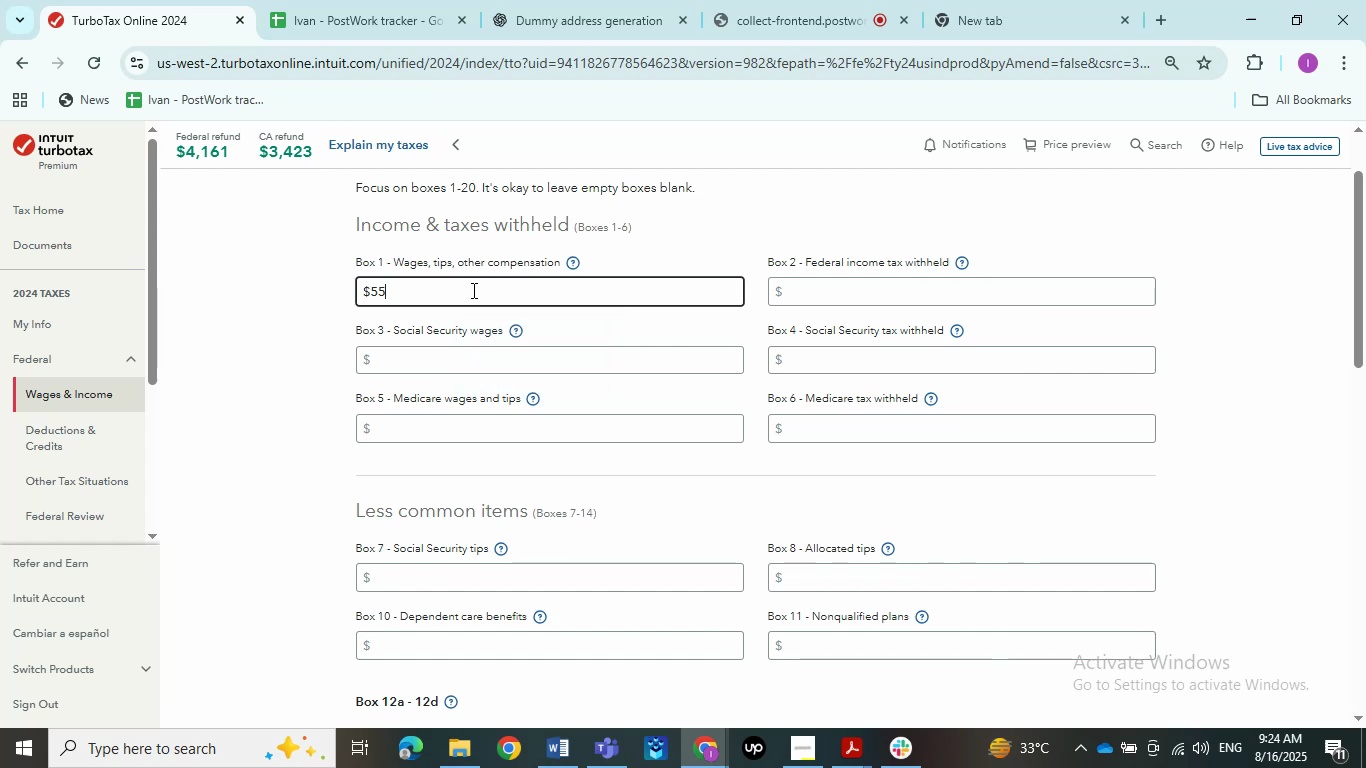 
key(Numpad0)
 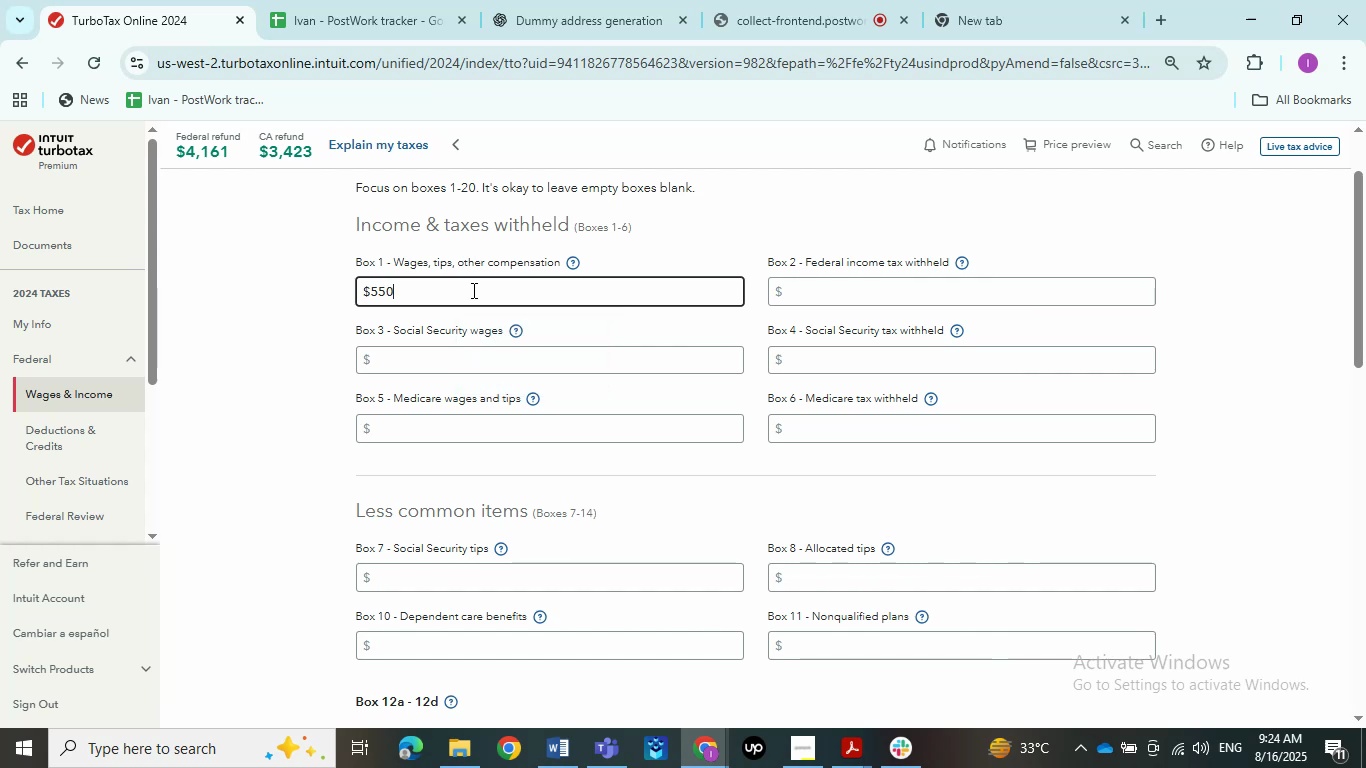 
key(Numpad0)
 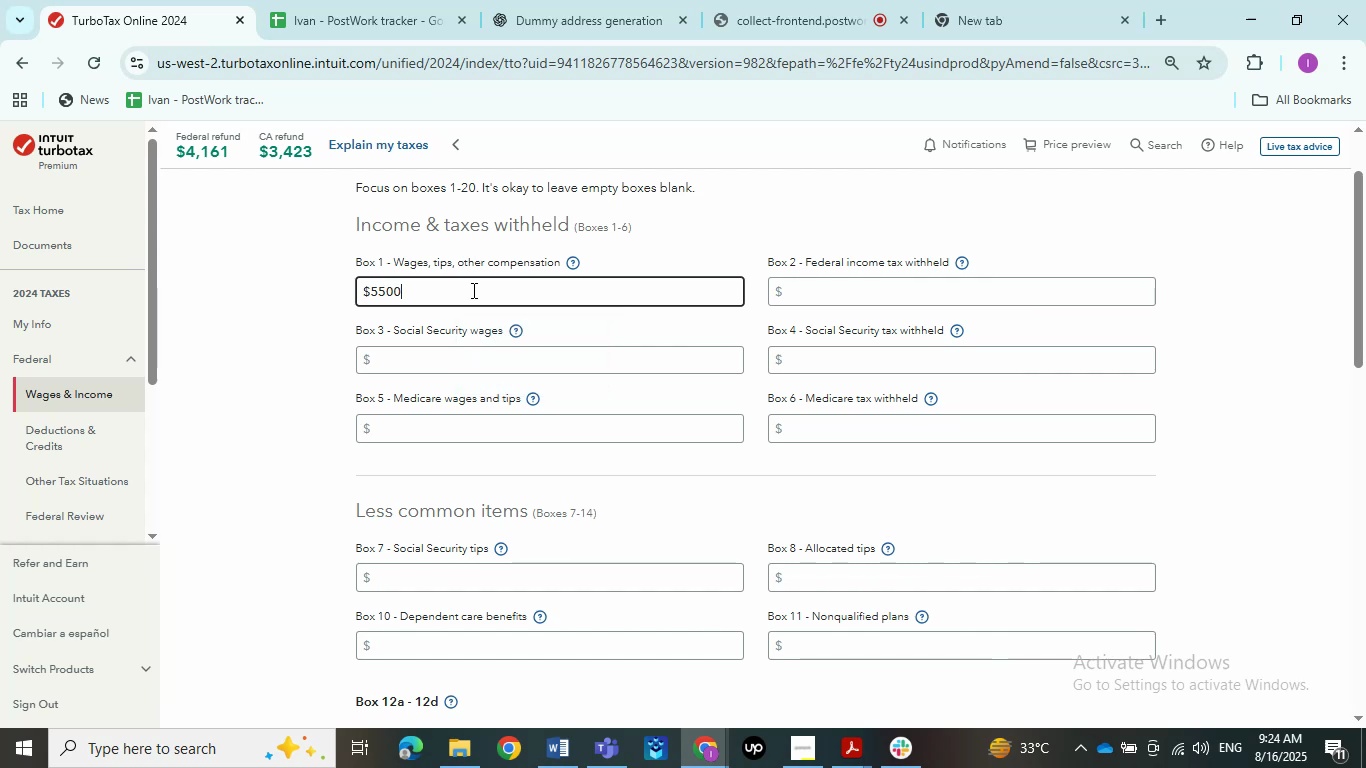 
key(Numpad0)
 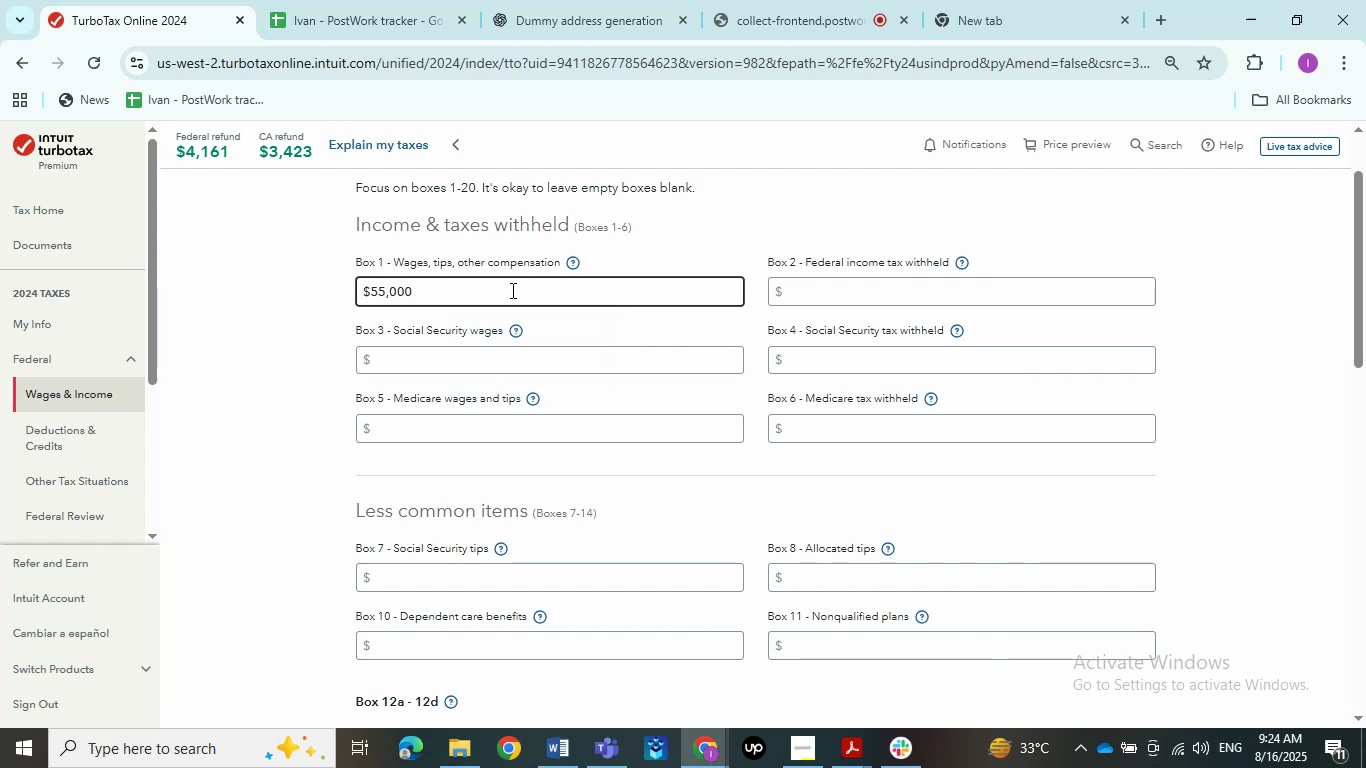 
left_click([700, 243])
 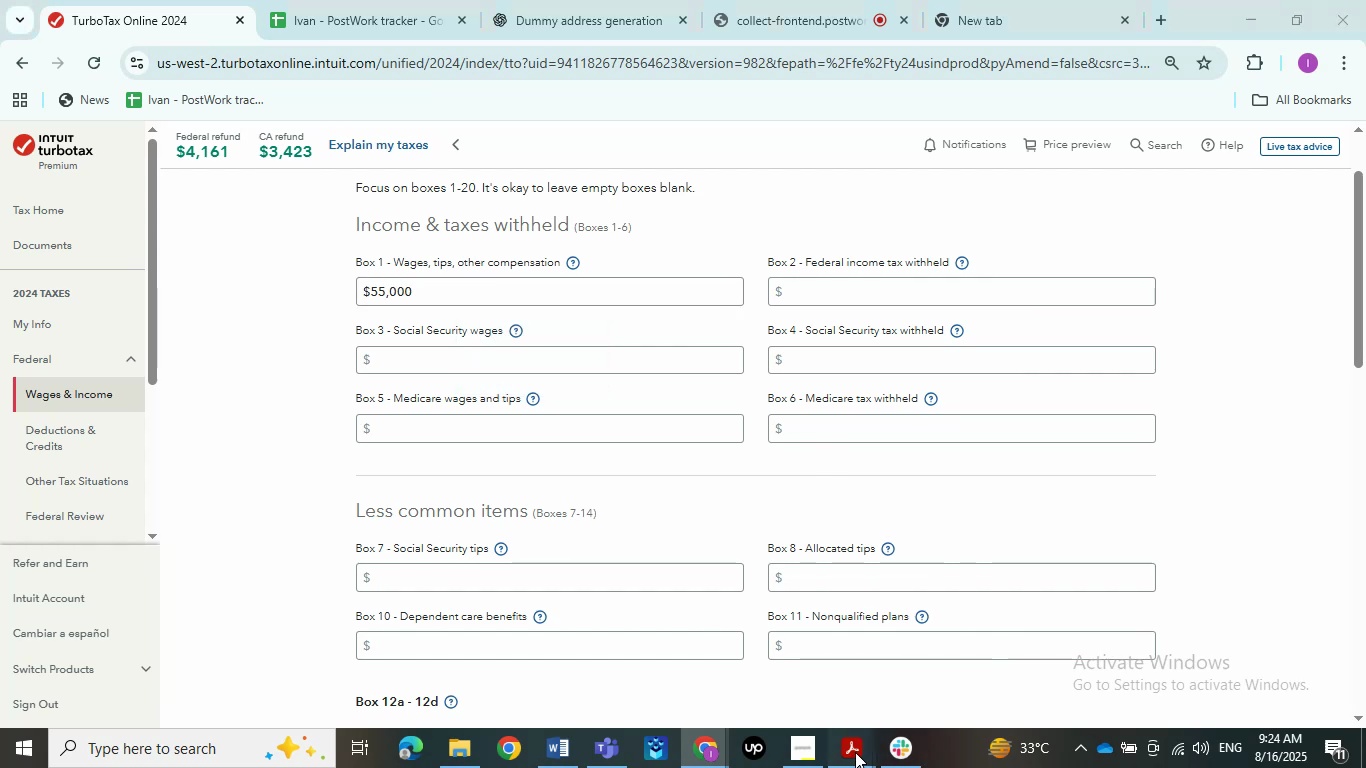 
double_click([840, 675])
 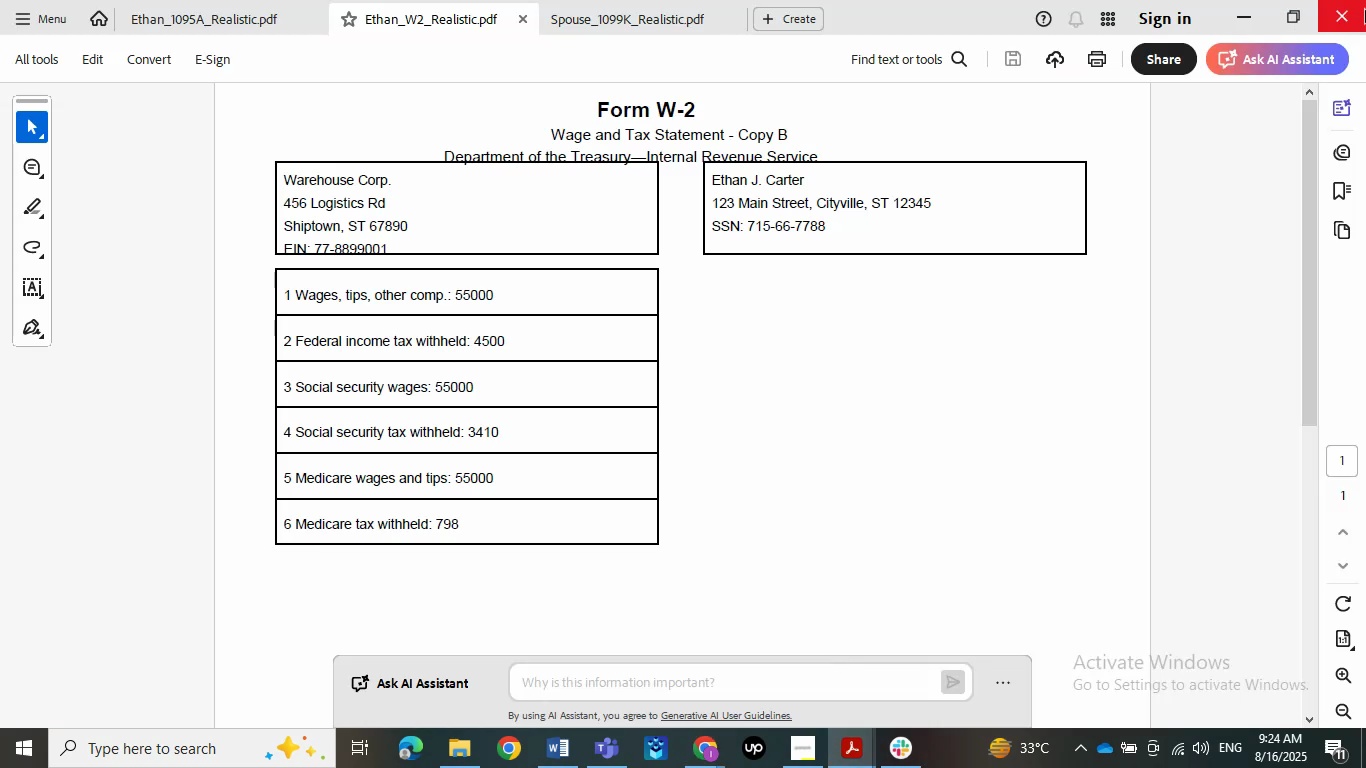 
left_click([1240, 11])
 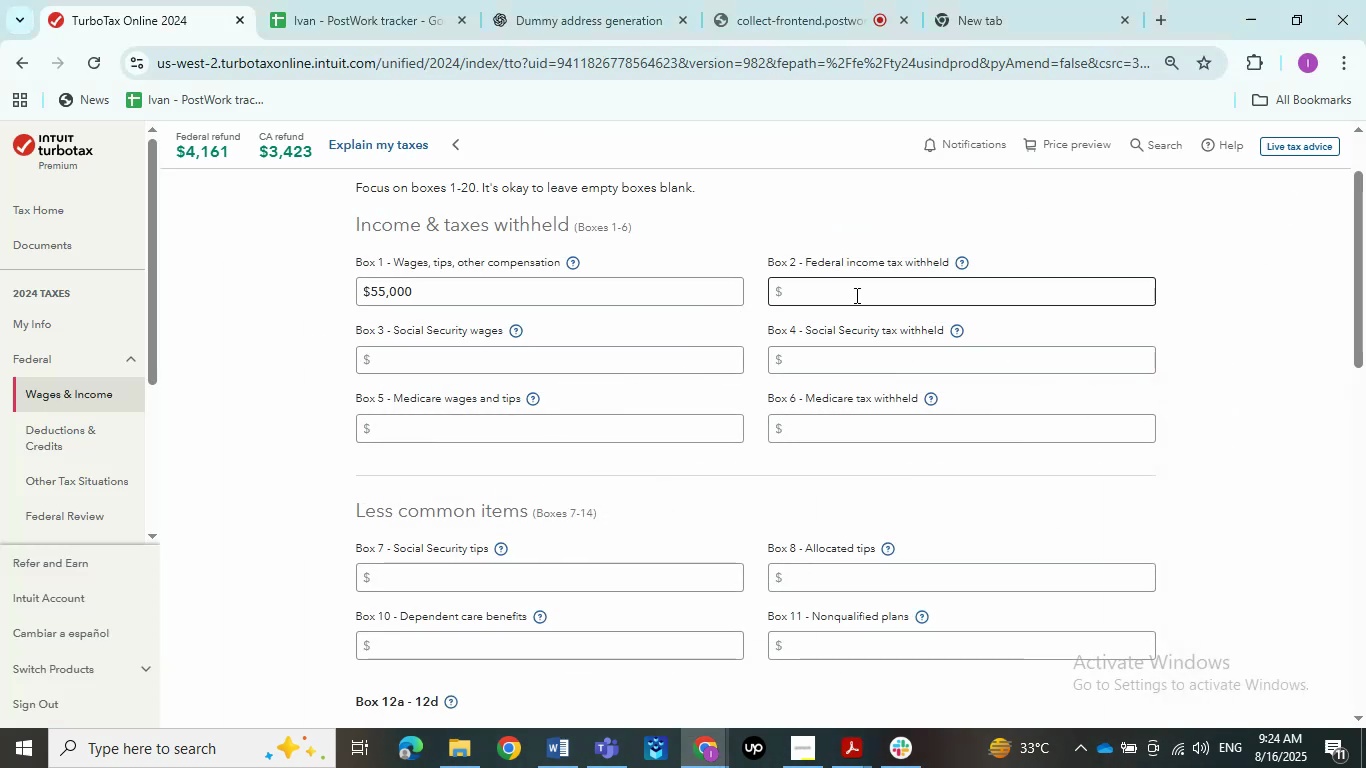 
left_click([852, 300])
 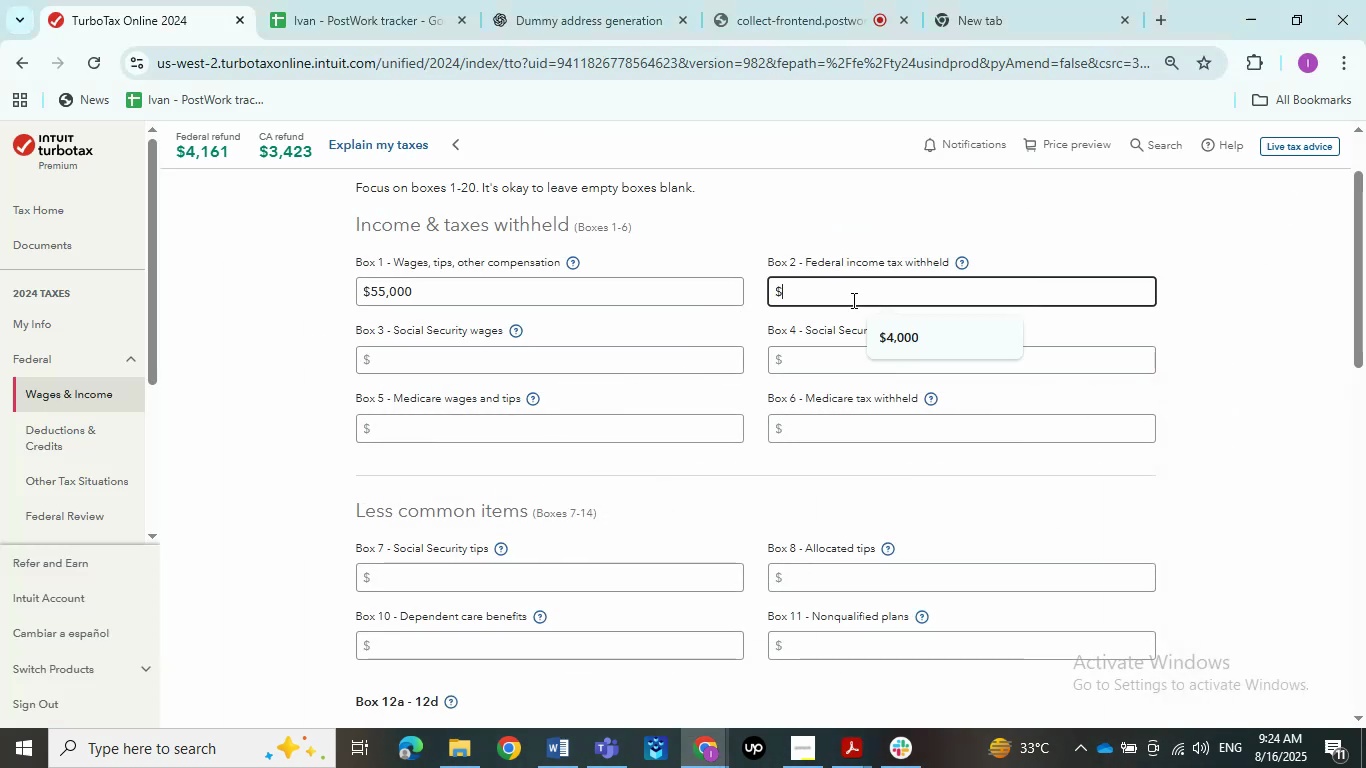 
key(Numpad4)
 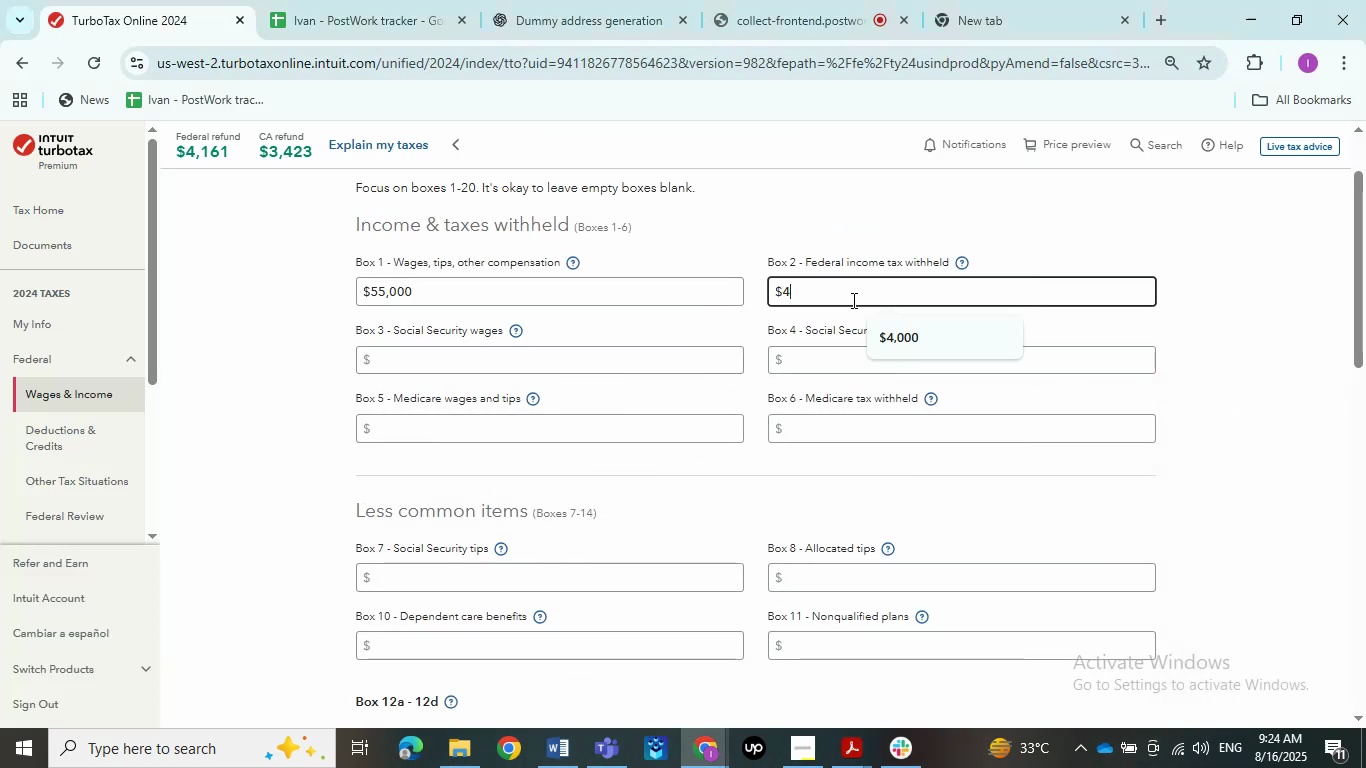 
key(Numpad5)
 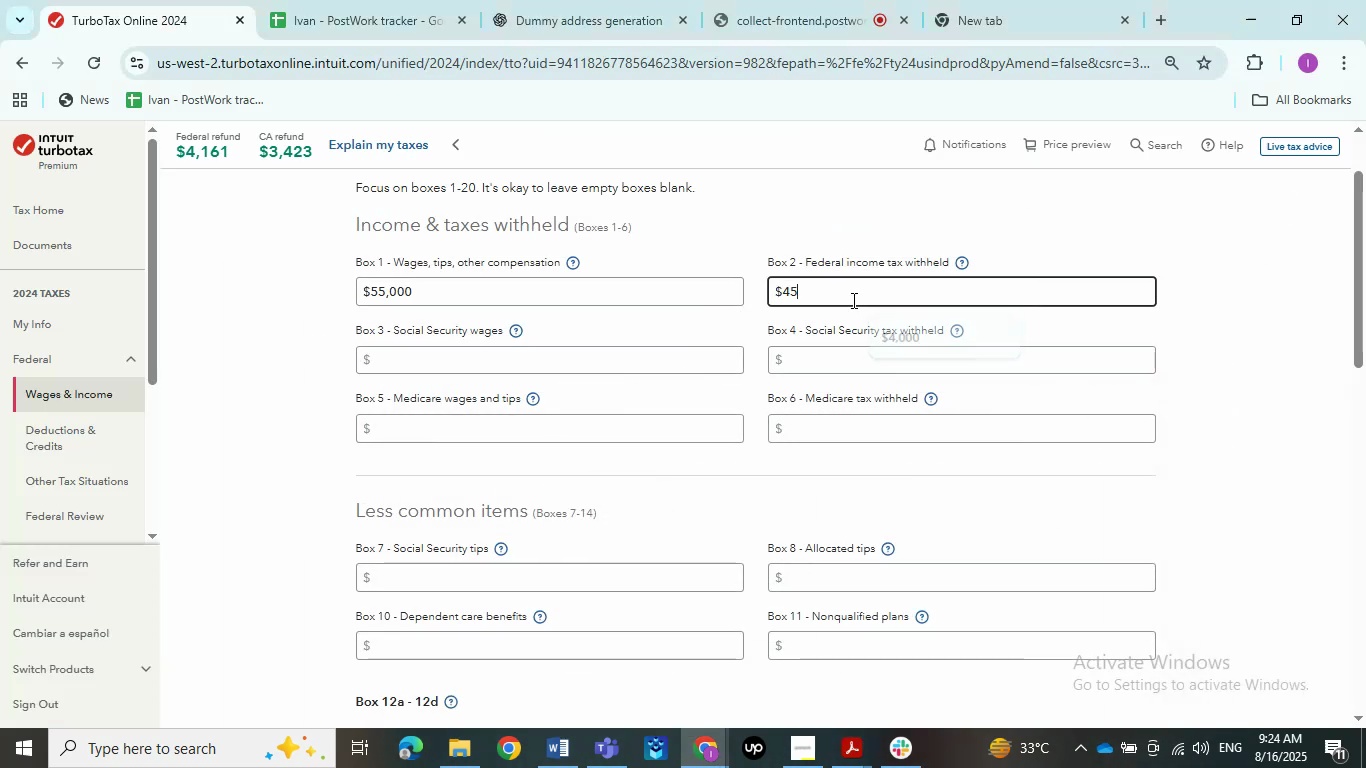 
key(Numpad0)
 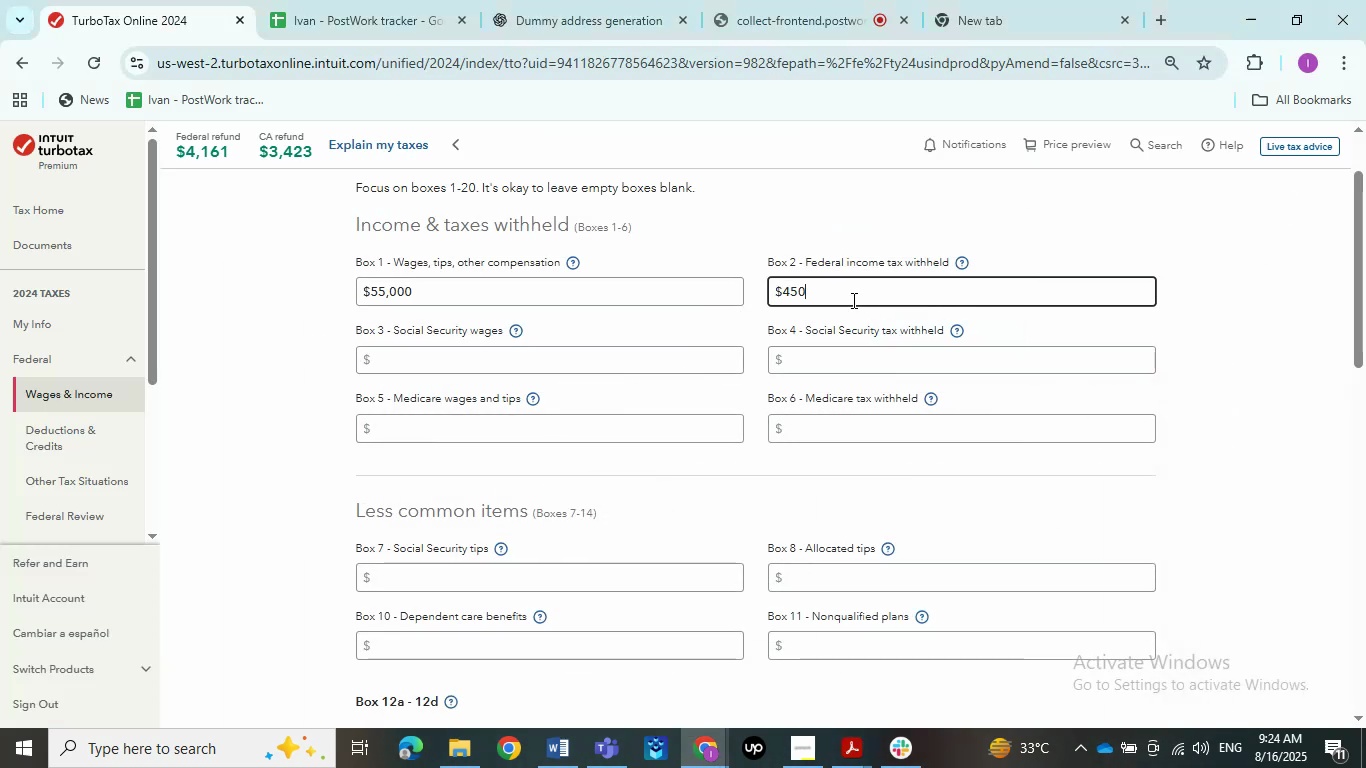 
key(Numpad0)
 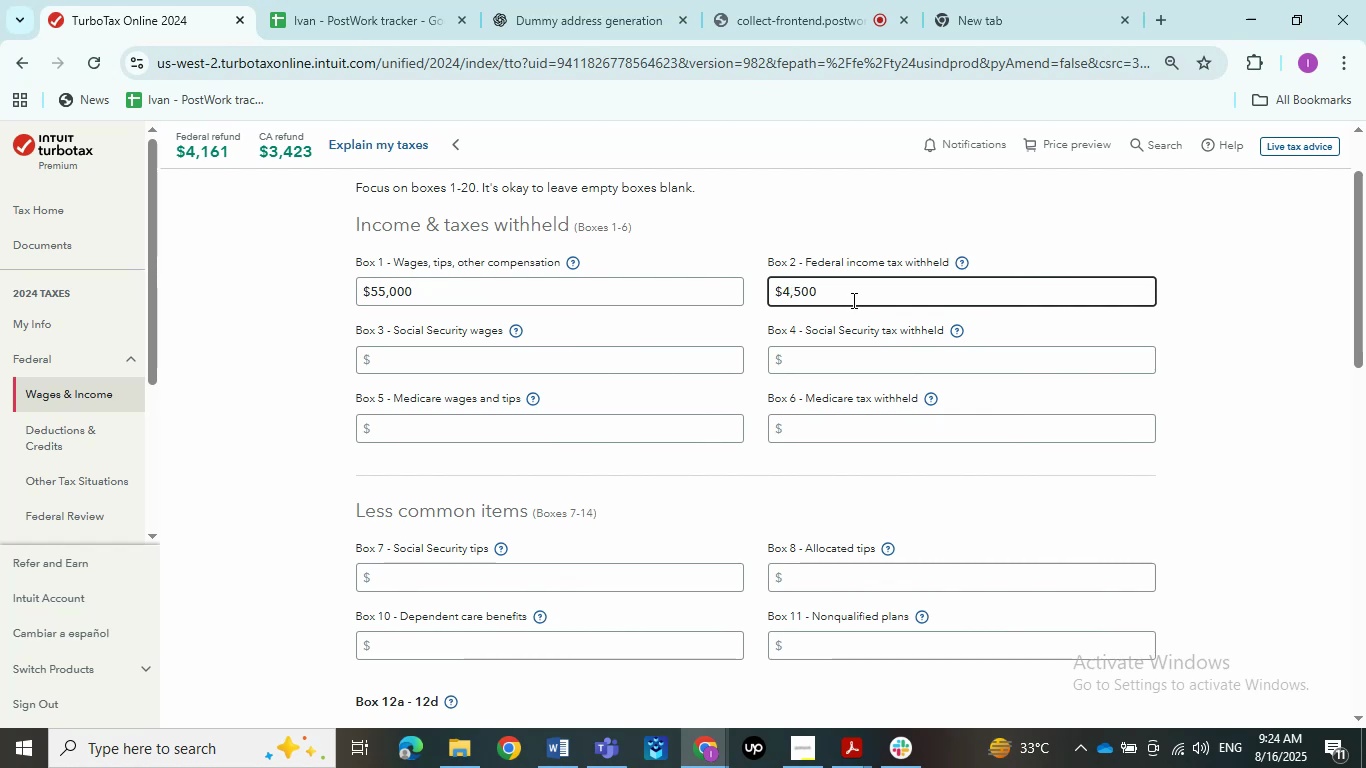 
key(Tab)
 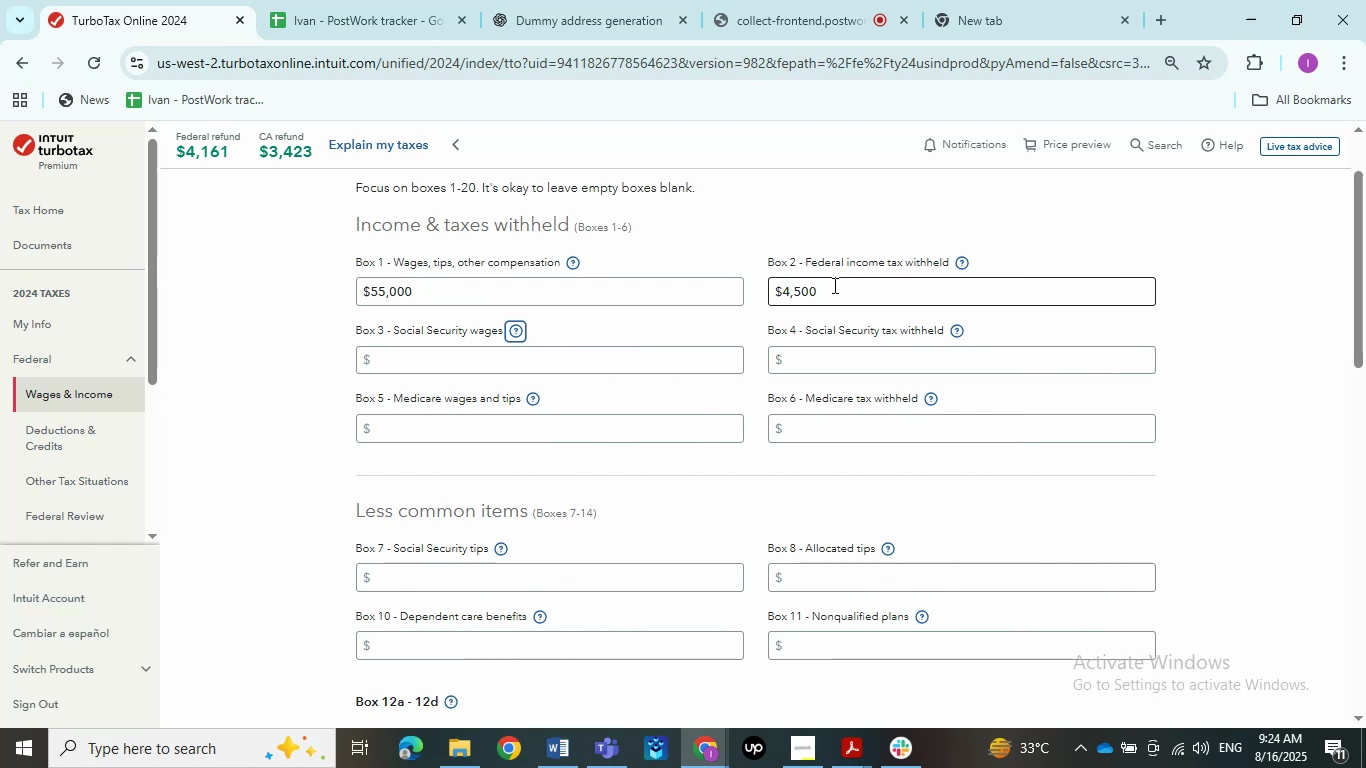 
key(Tab)
 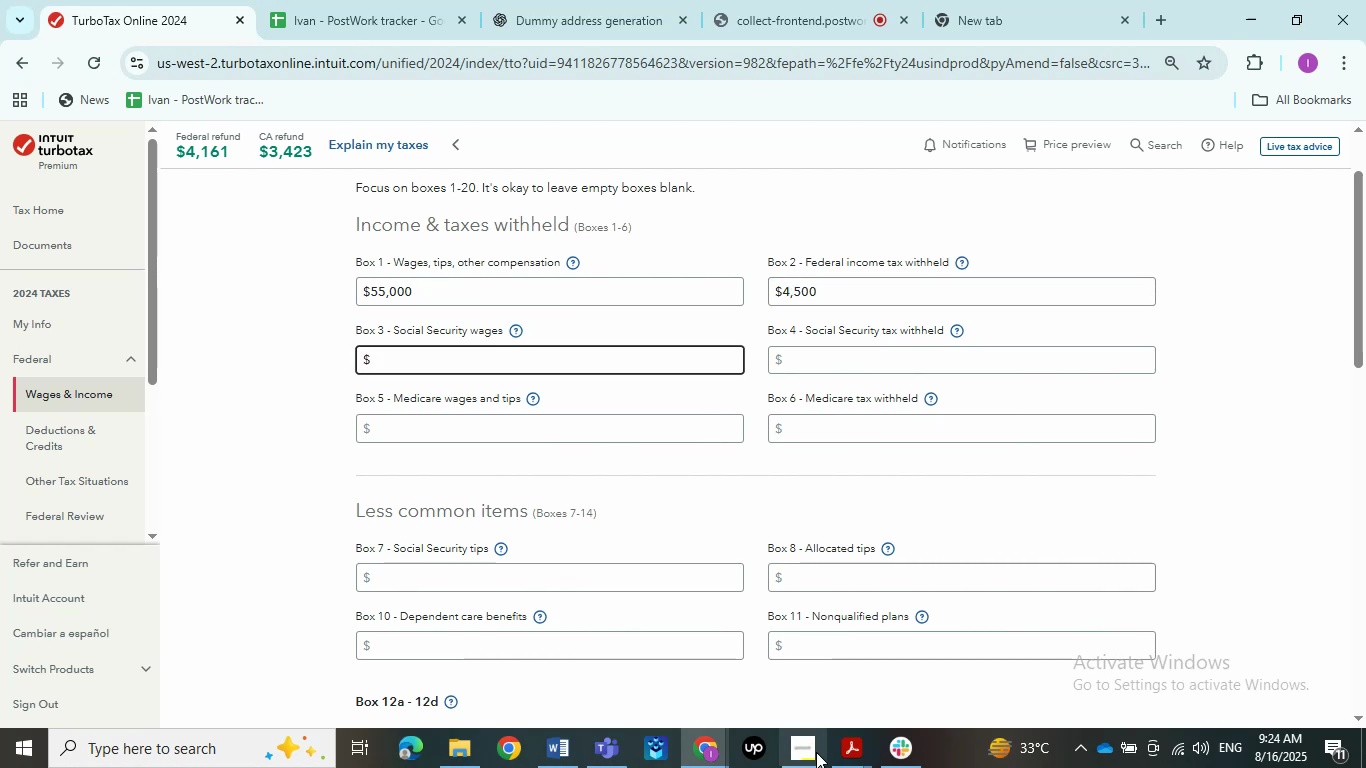 
mouse_move([869, 738])
 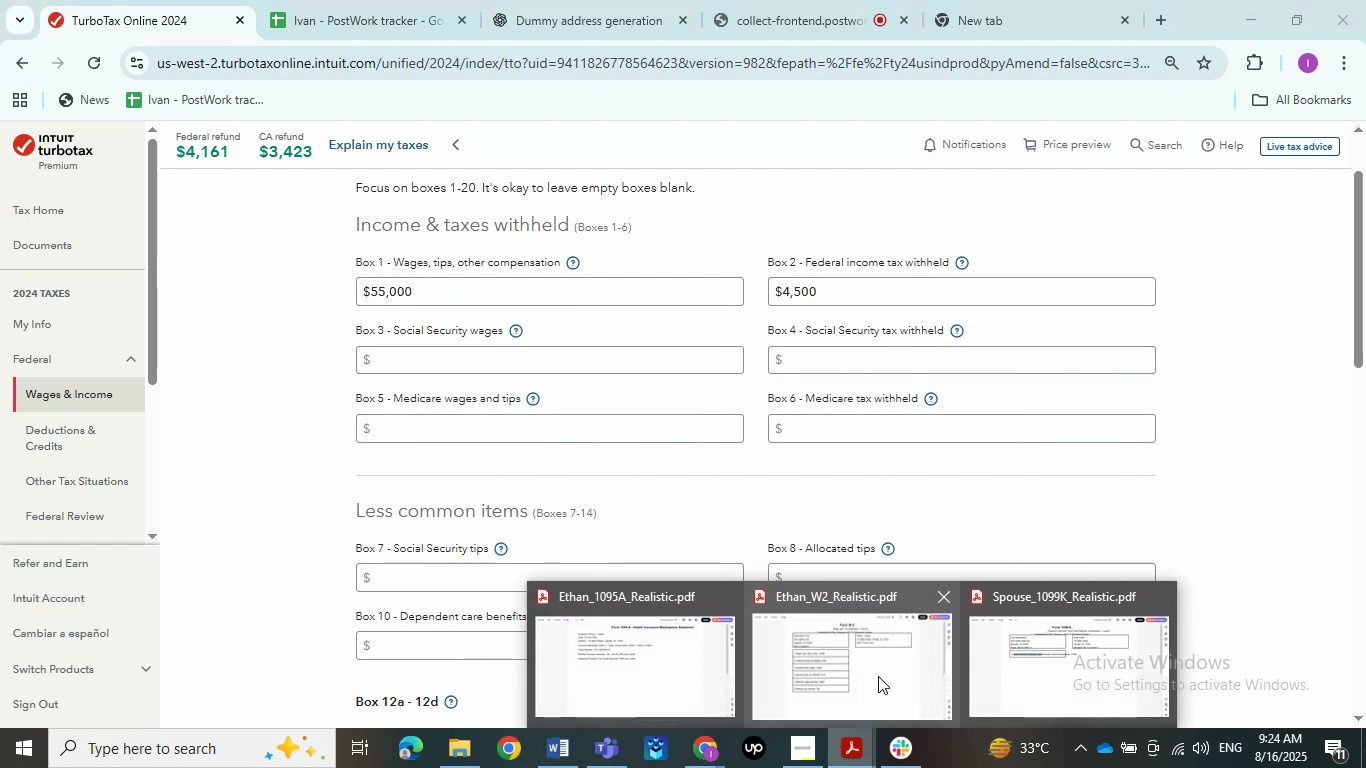 
double_click([878, 676])
 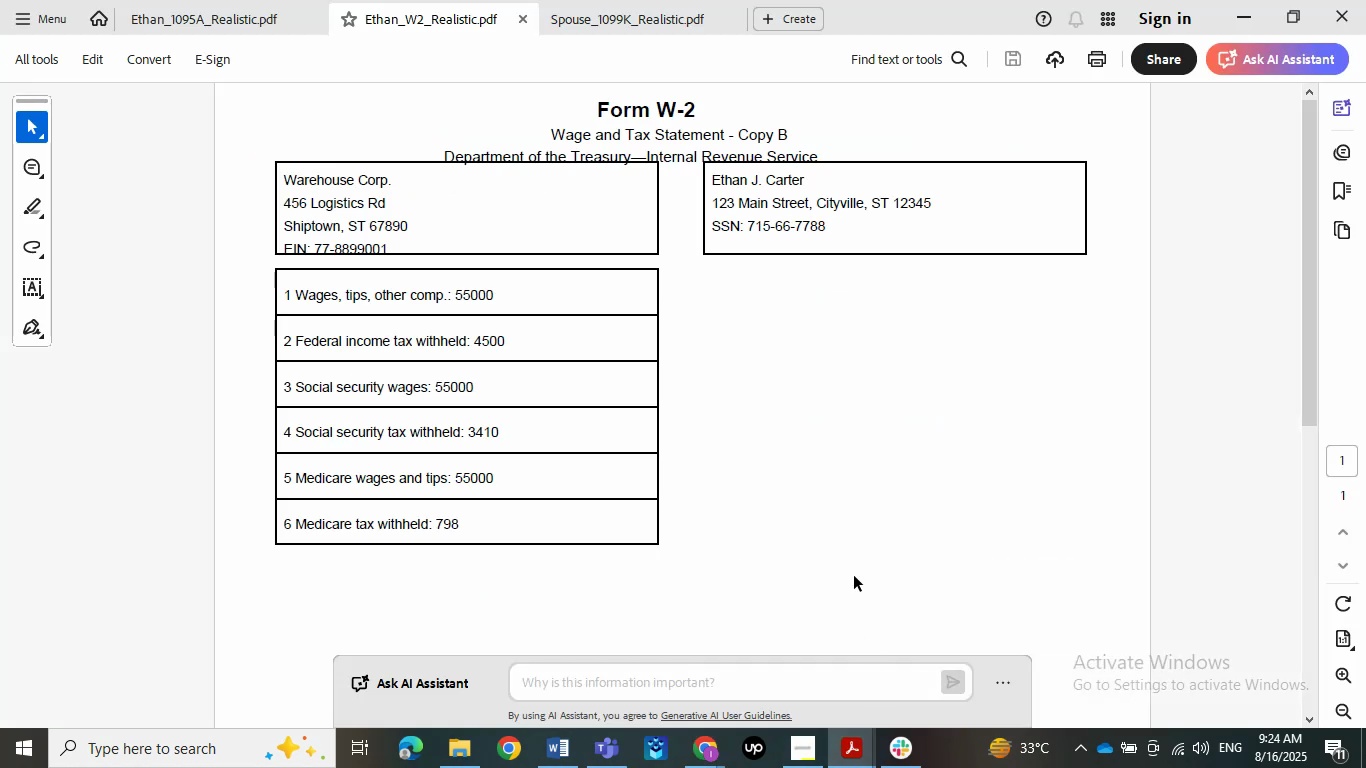 
left_click([1232, 14])
 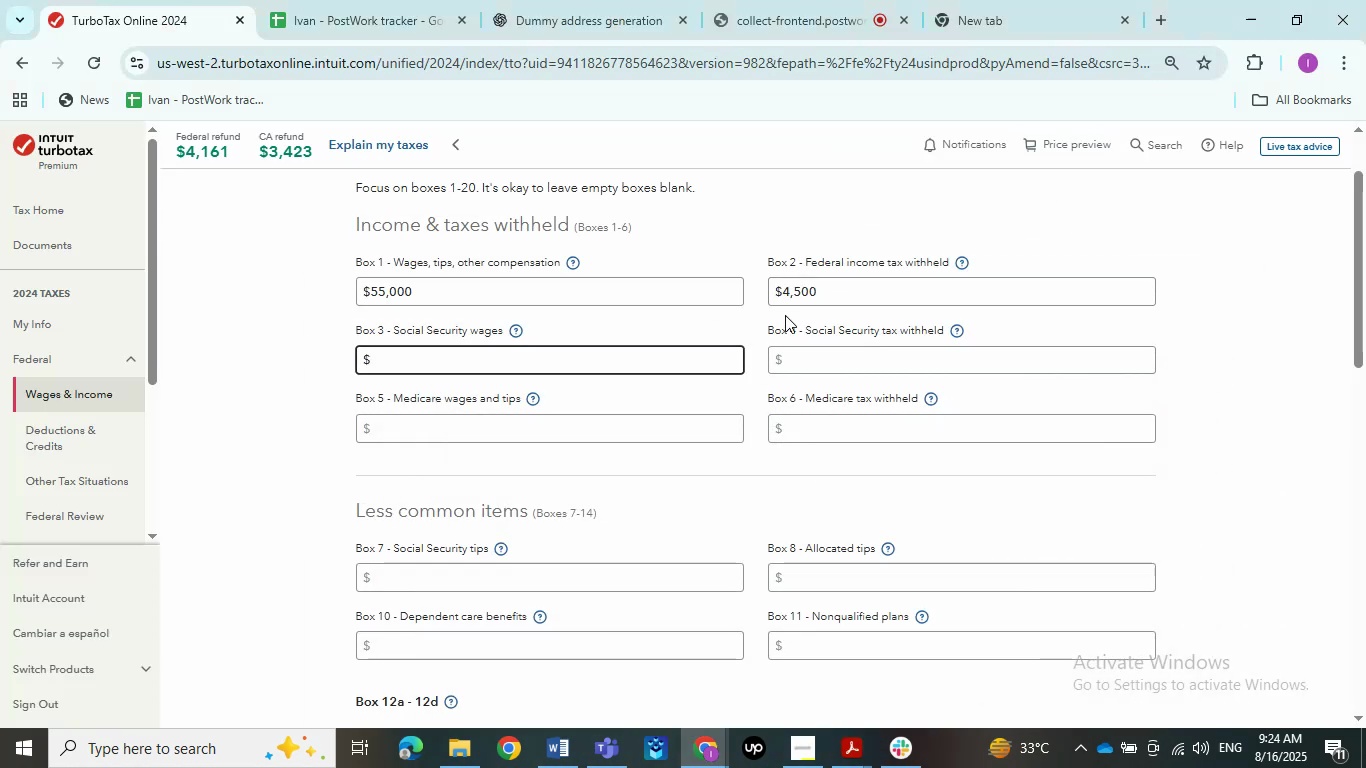 
key(Numpad5)
 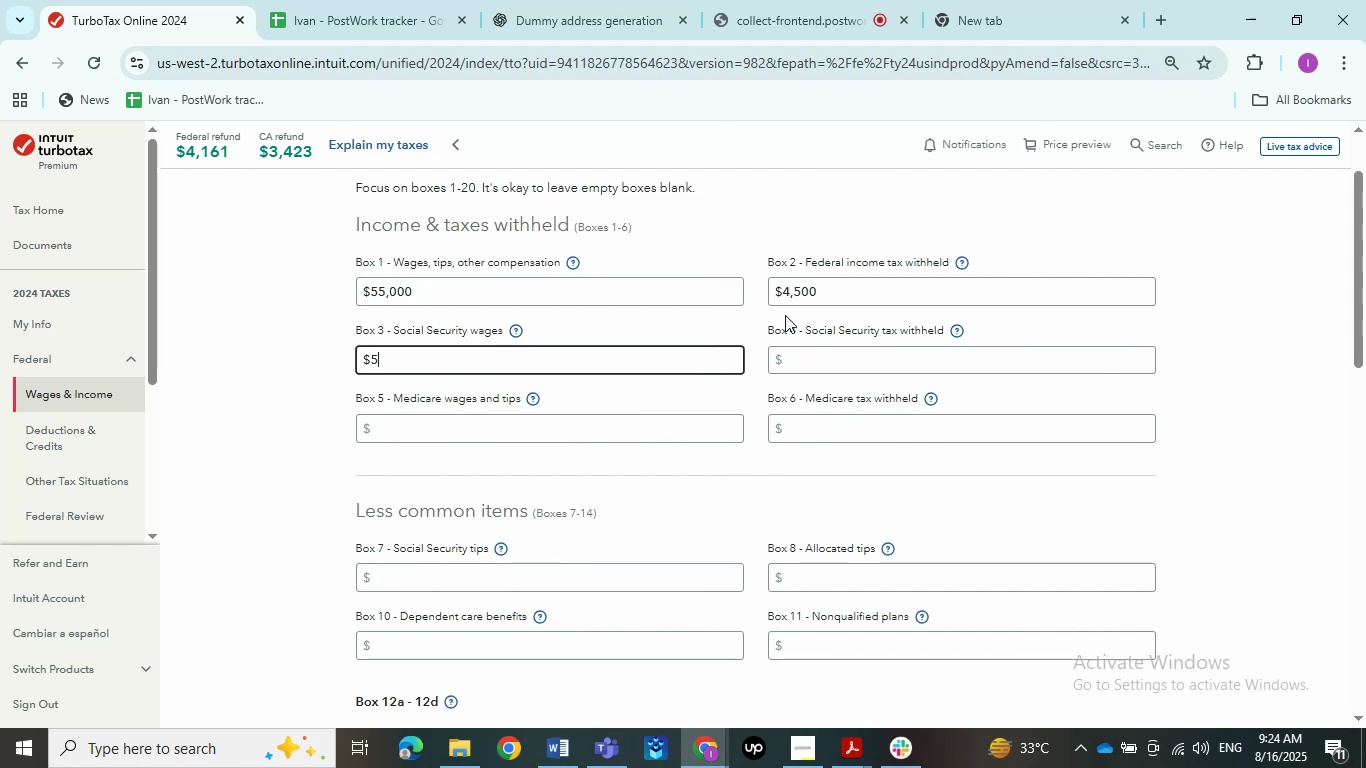 
key(Numpad5)
 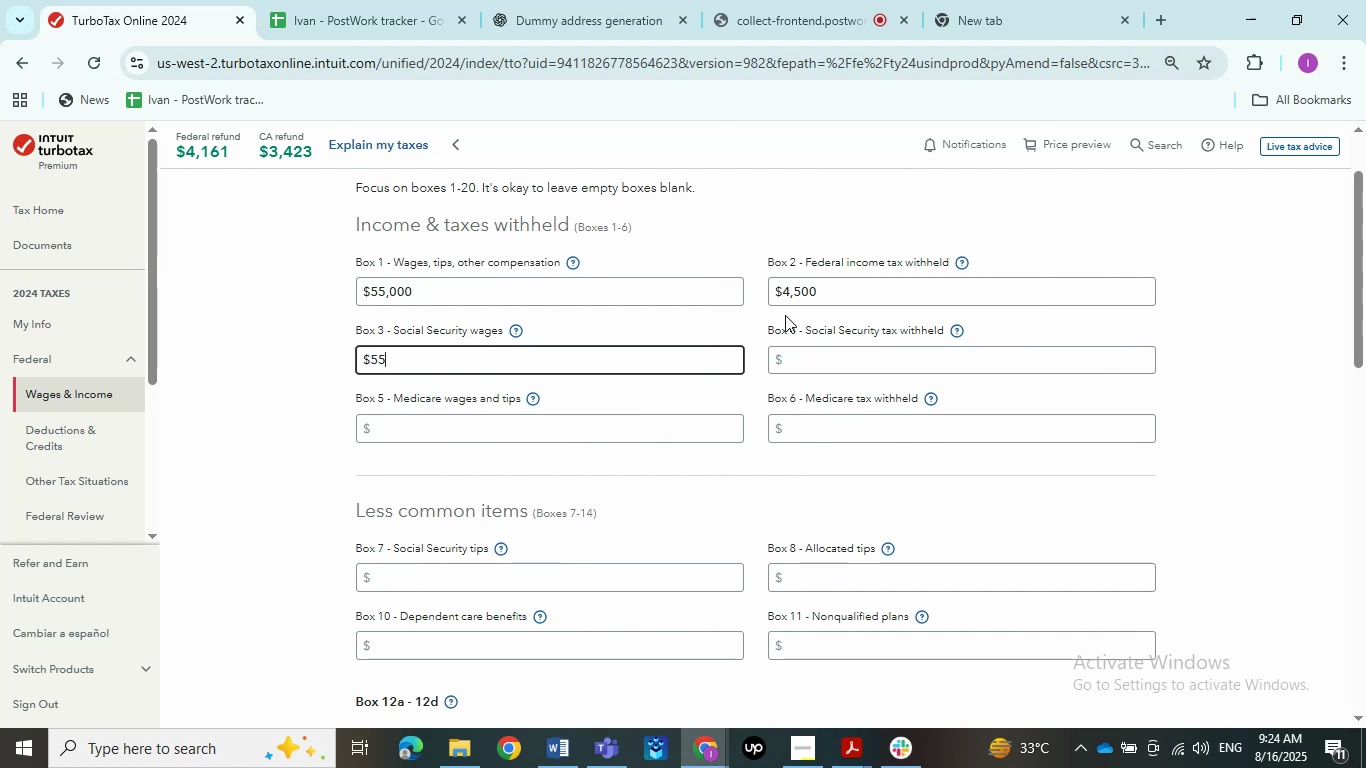 
key(Numpad0)
 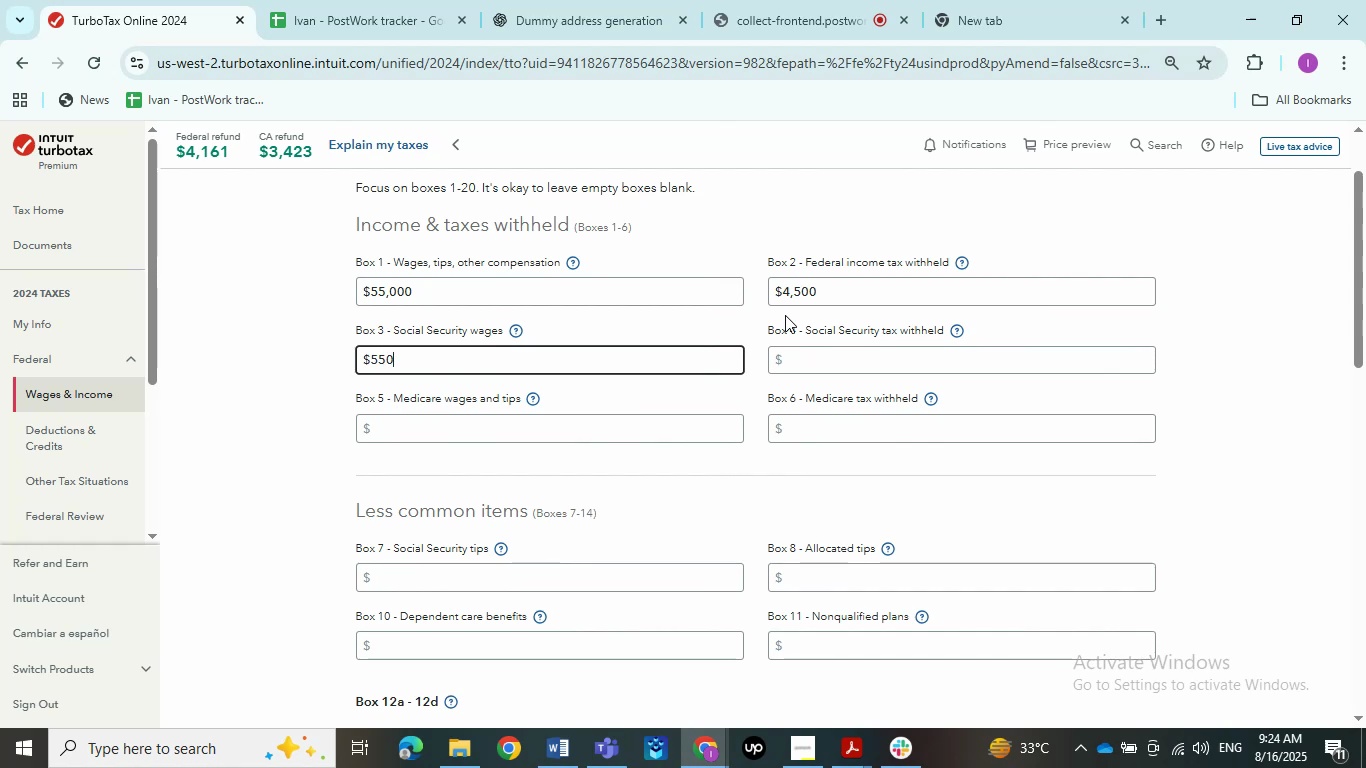 
key(Numpad0)
 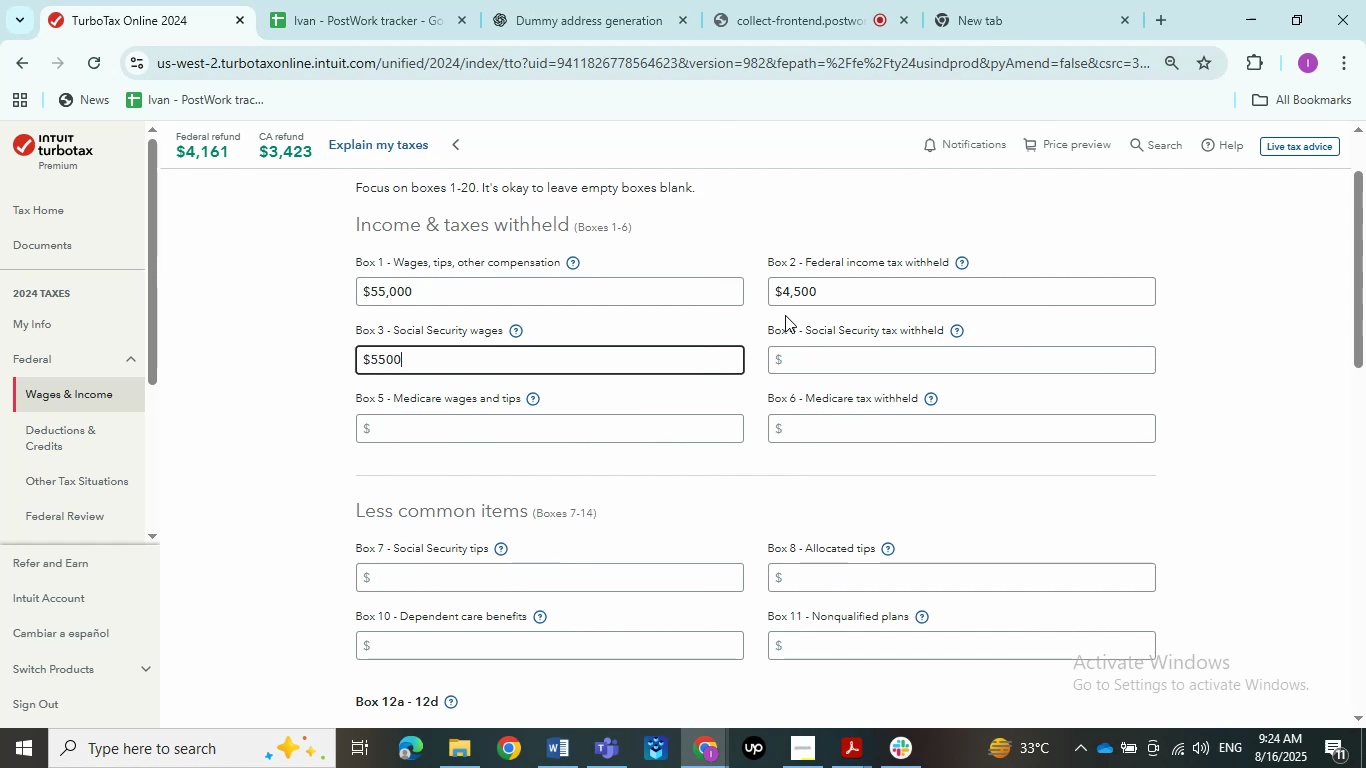 
key(Numpad0)
 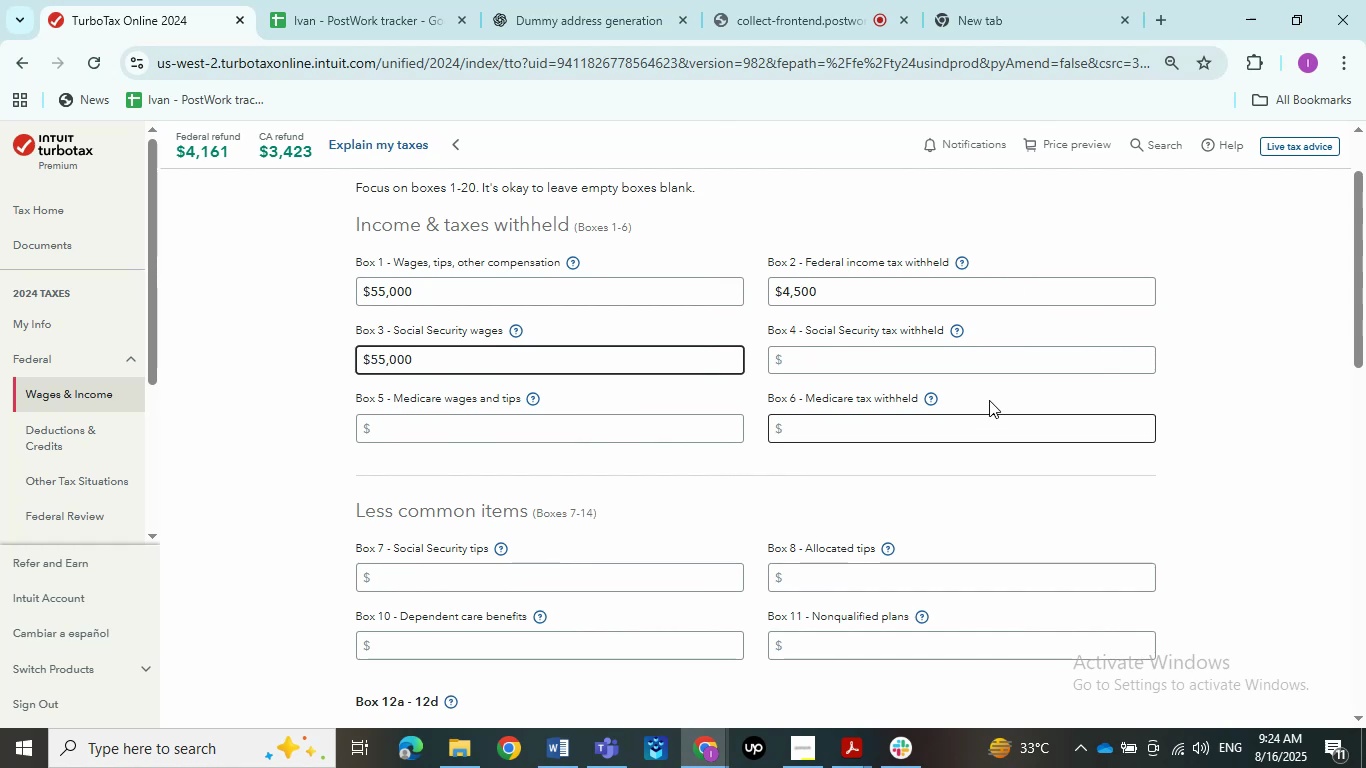 
left_click([925, 361])
 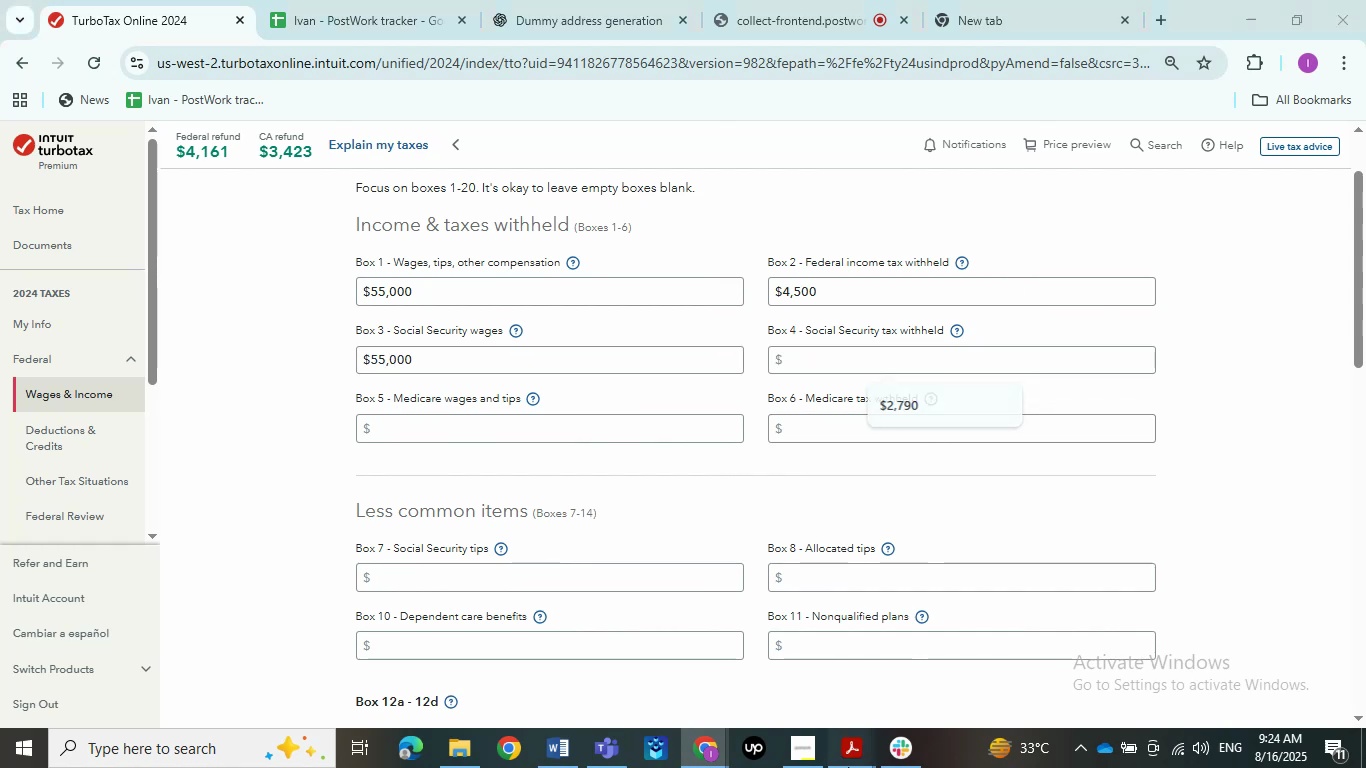 
double_click([864, 690])
 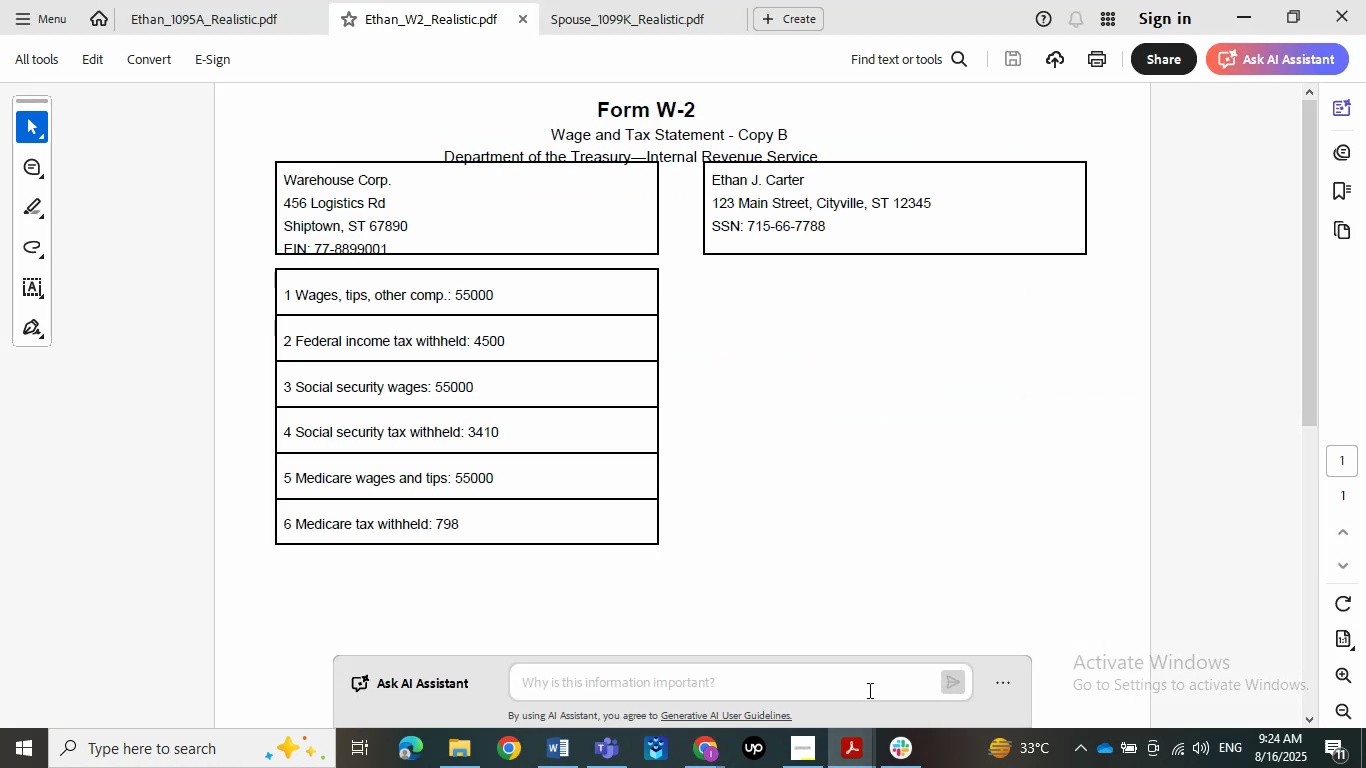 
wait(8.79)
 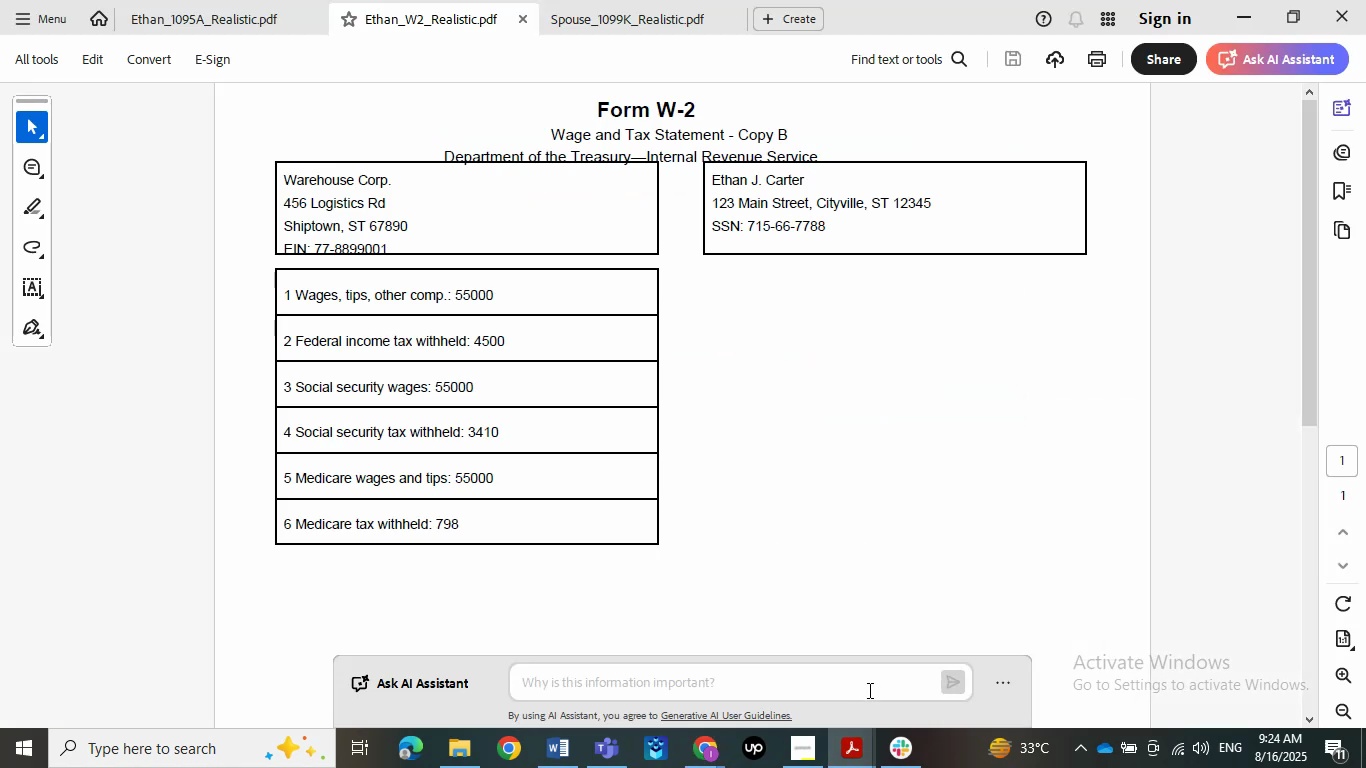 
left_click([1253, 0])
 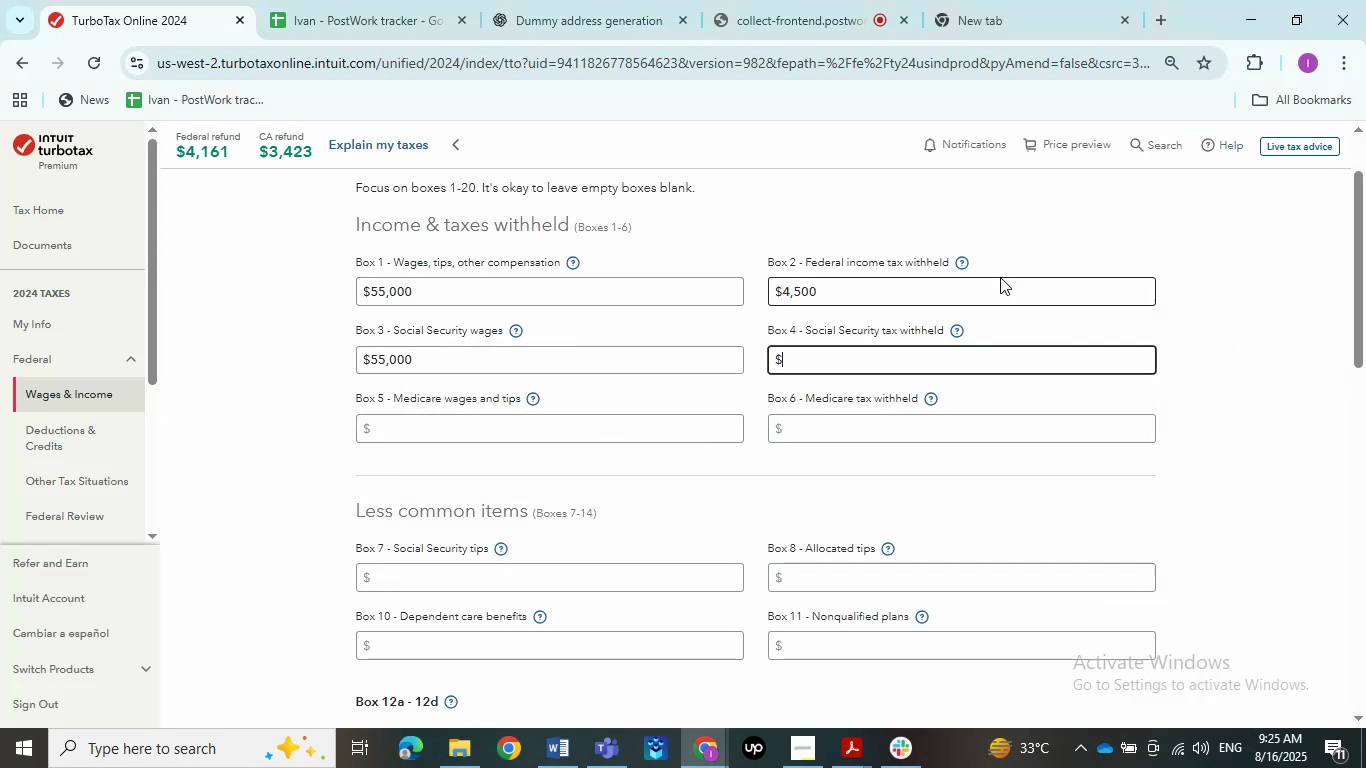 
scroll: coordinate [999, 277], scroll_direction: down, amount: 1.0
 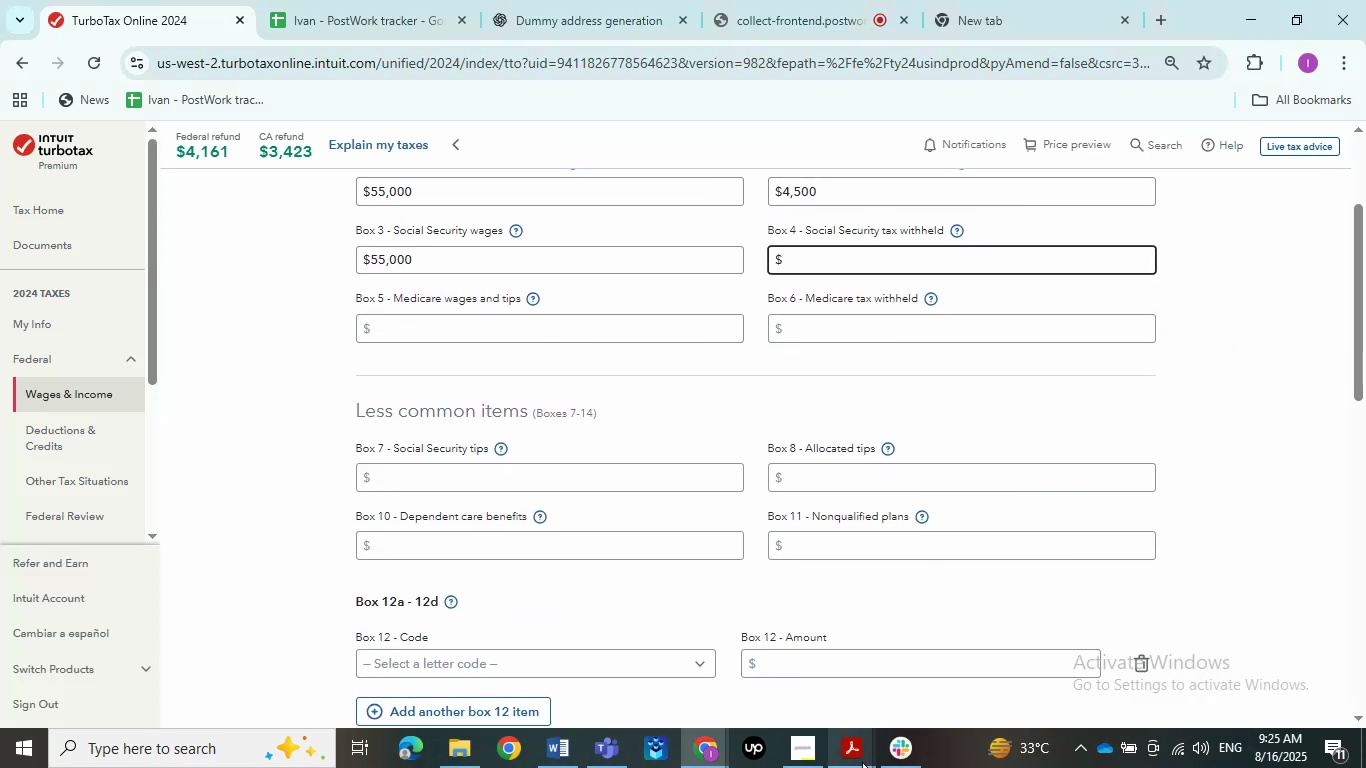 
double_click([869, 694])
 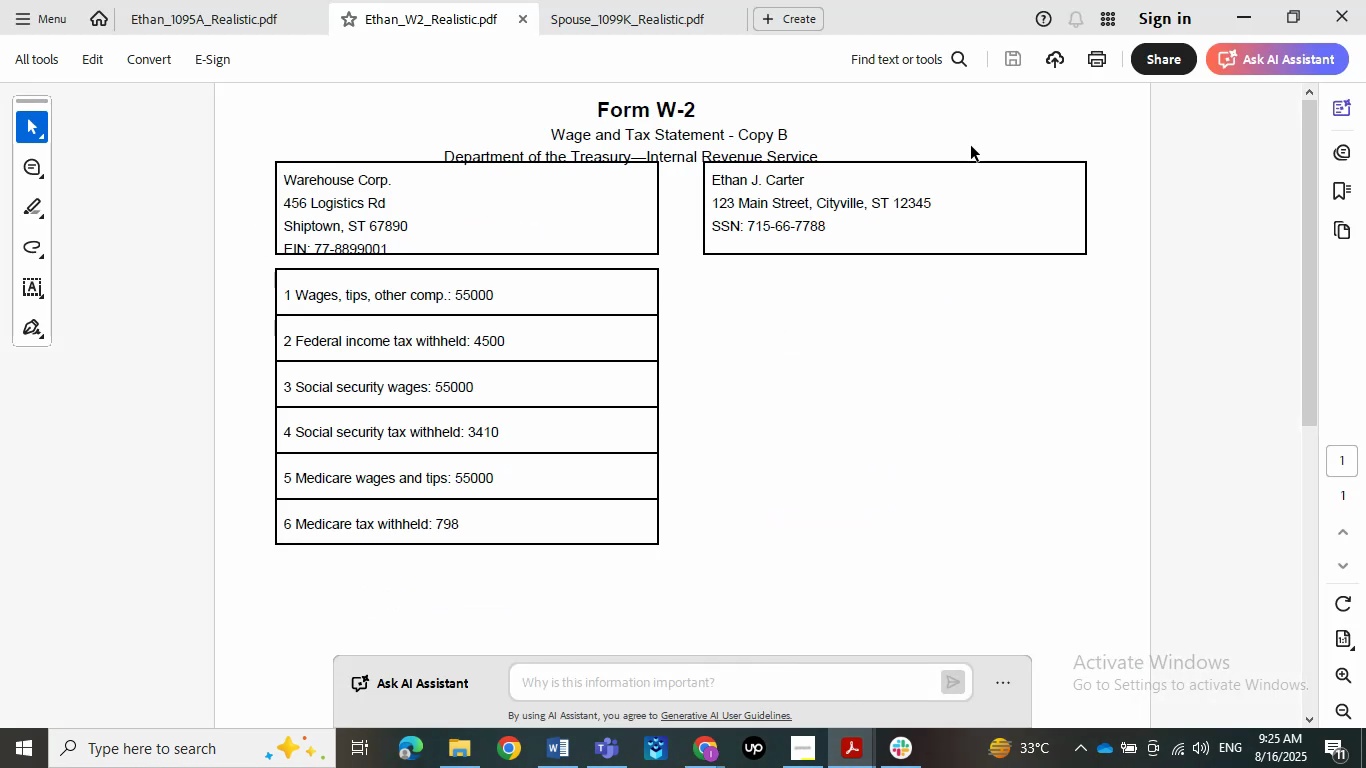 
left_click([1242, 0])
 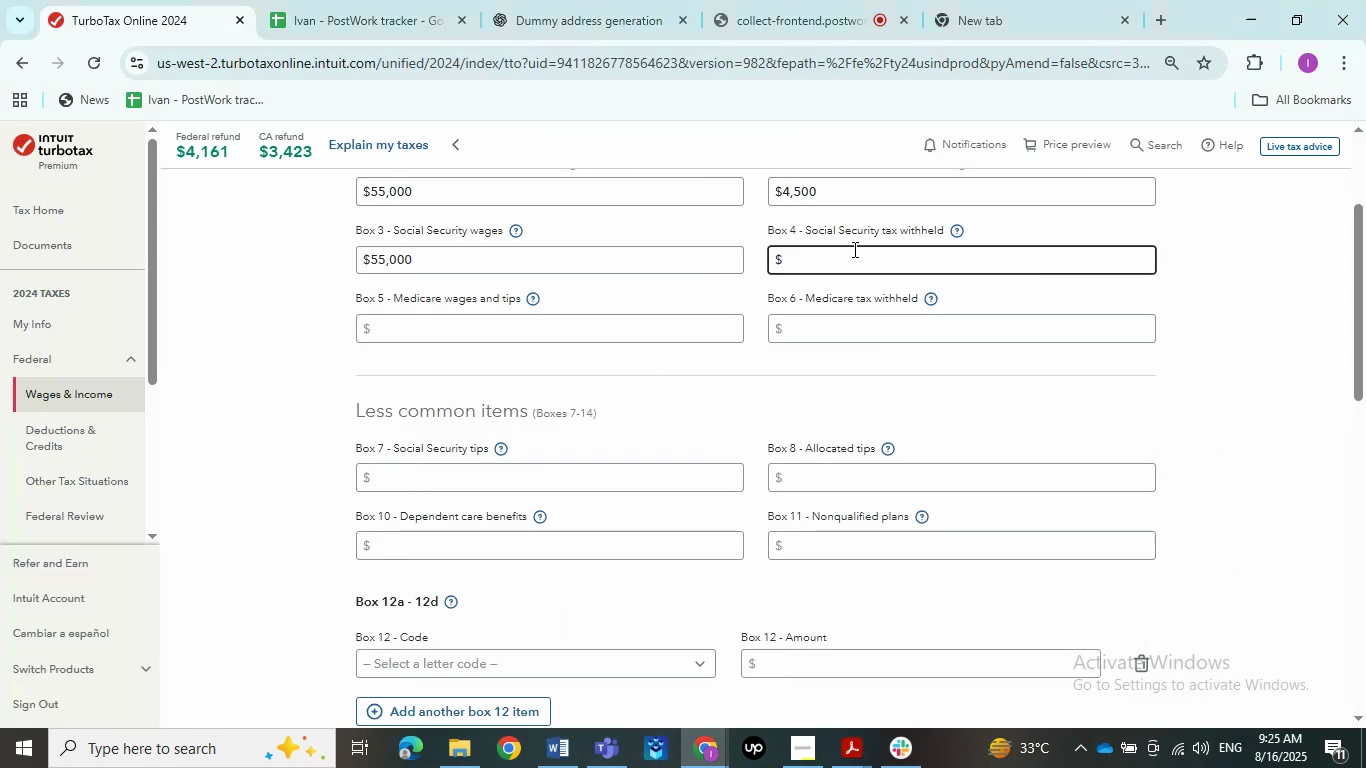 
key(Numpad3)
 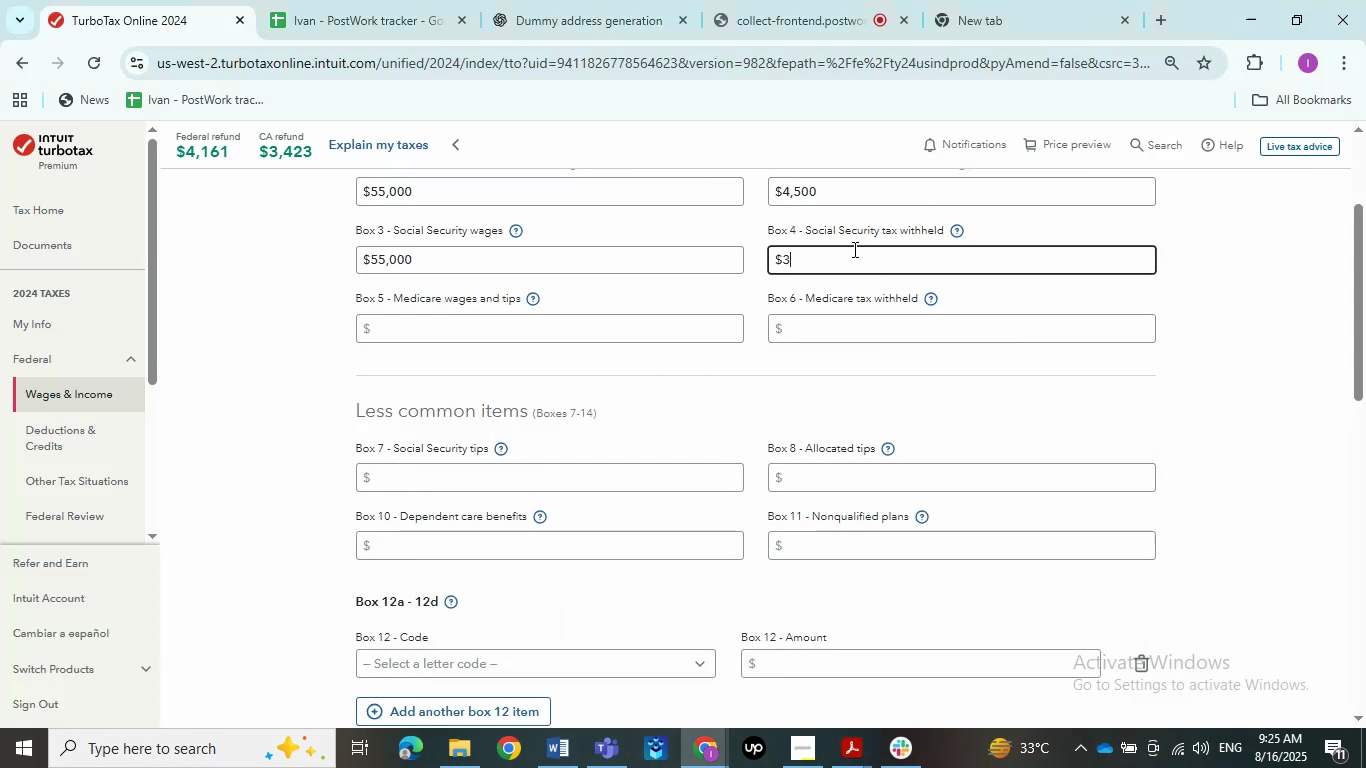 
key(Numpad4)
 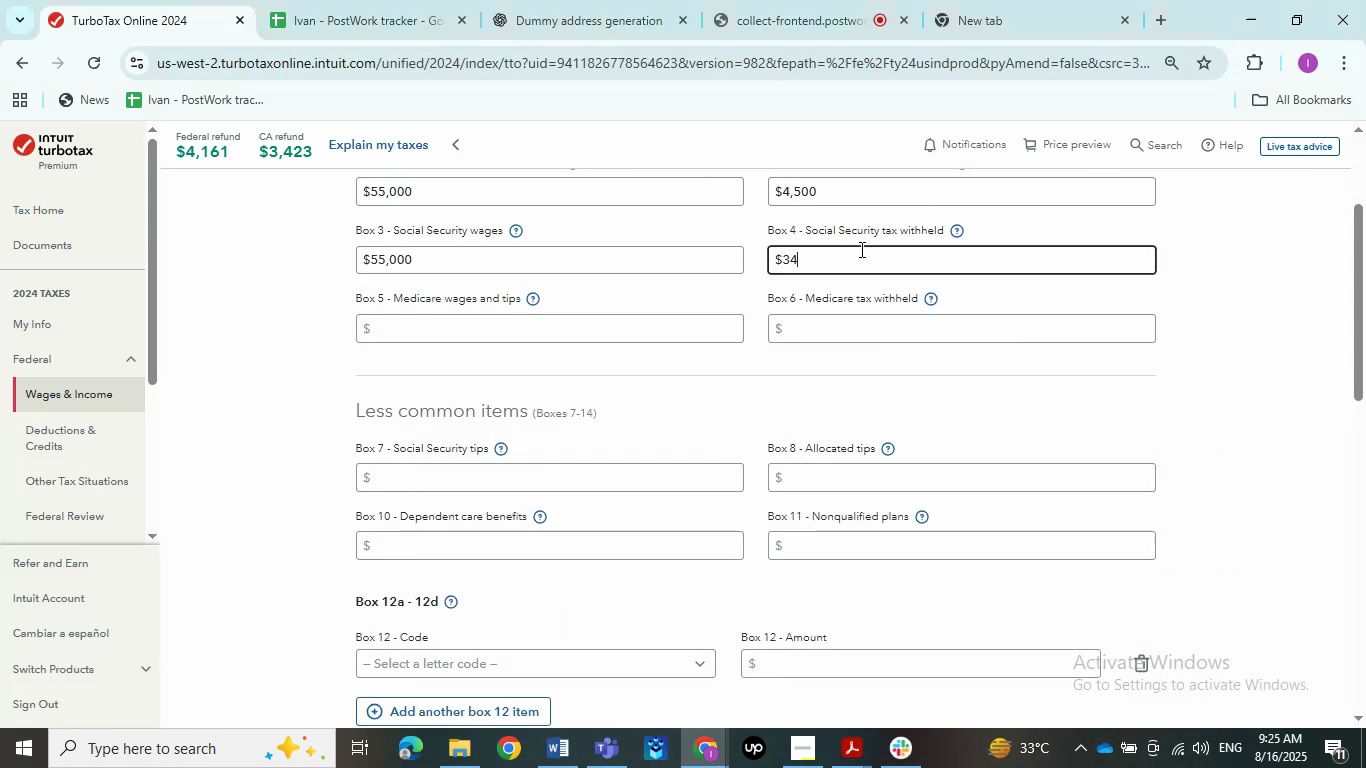 
key(Numpad1)
 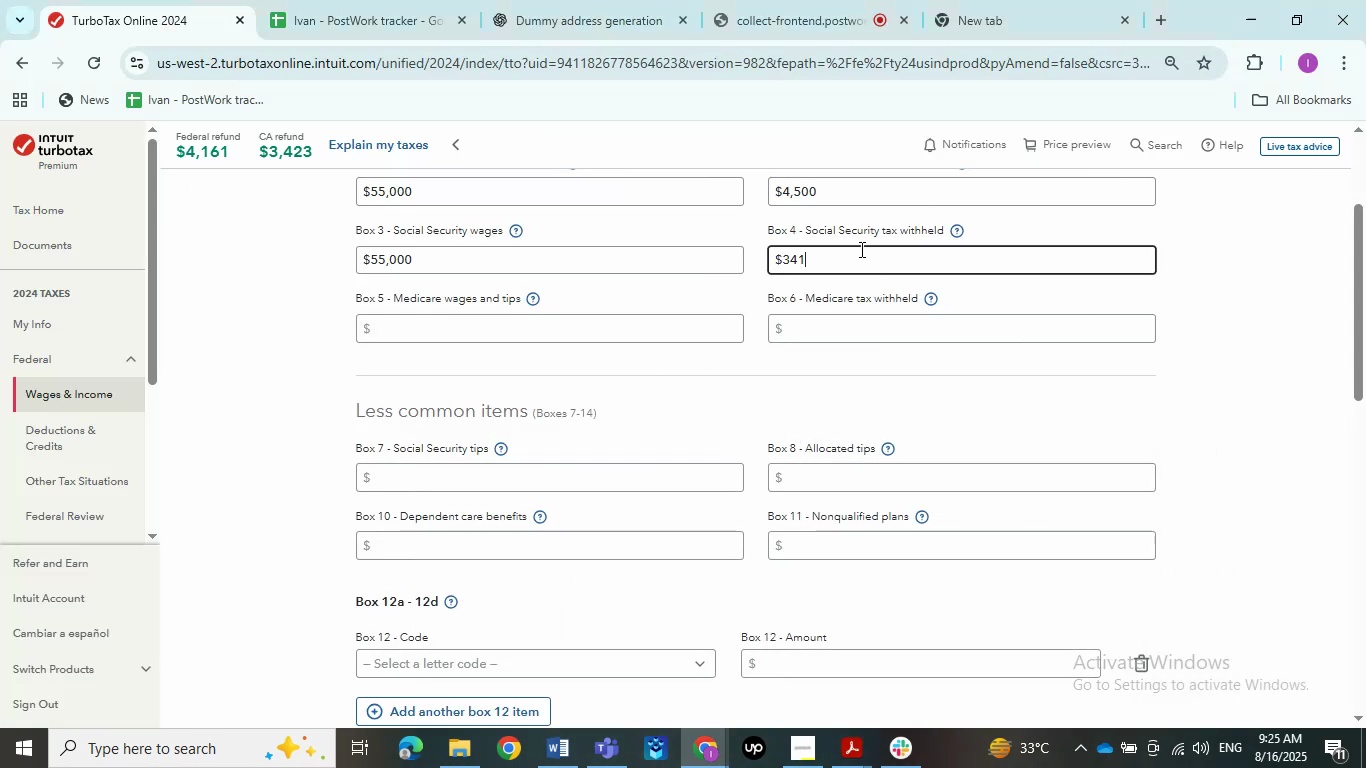 
key(Numpad0)
 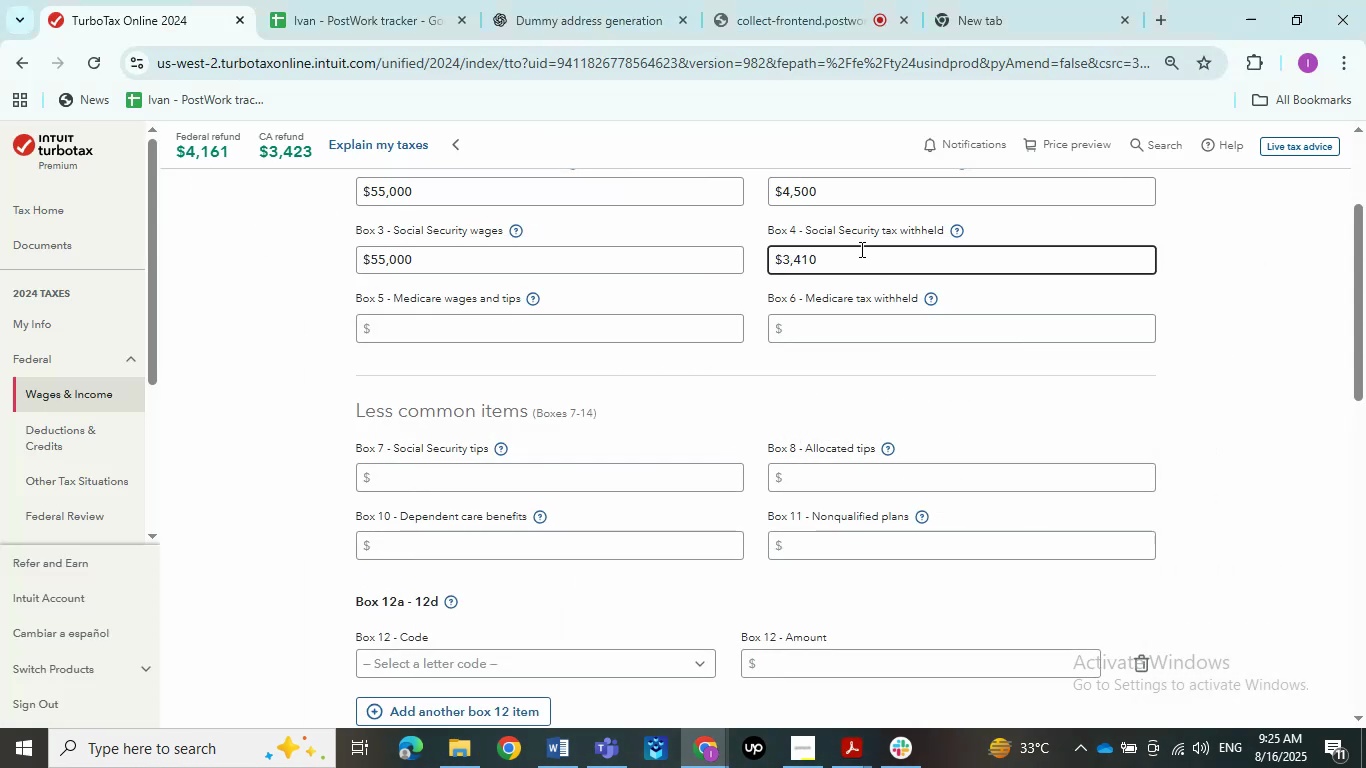 
key(Tab)
 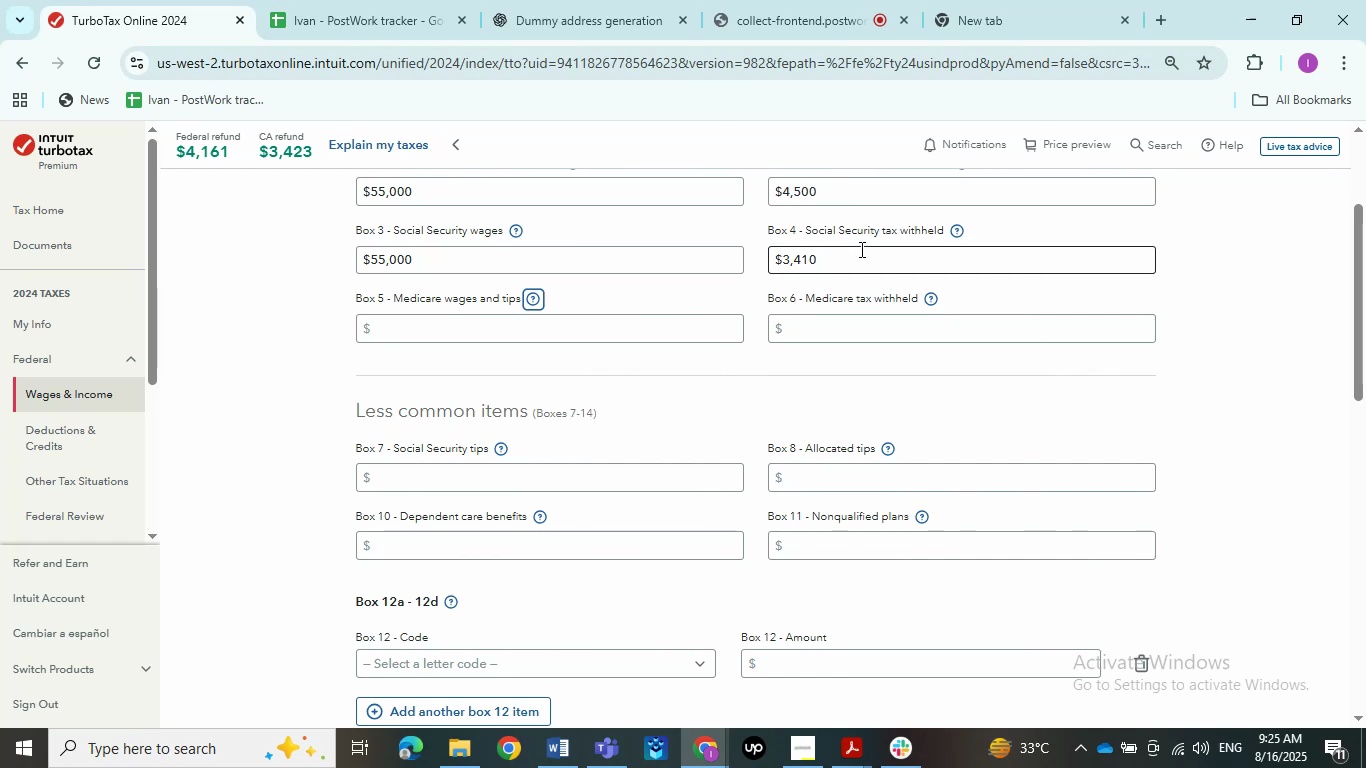 
key(Tab)
 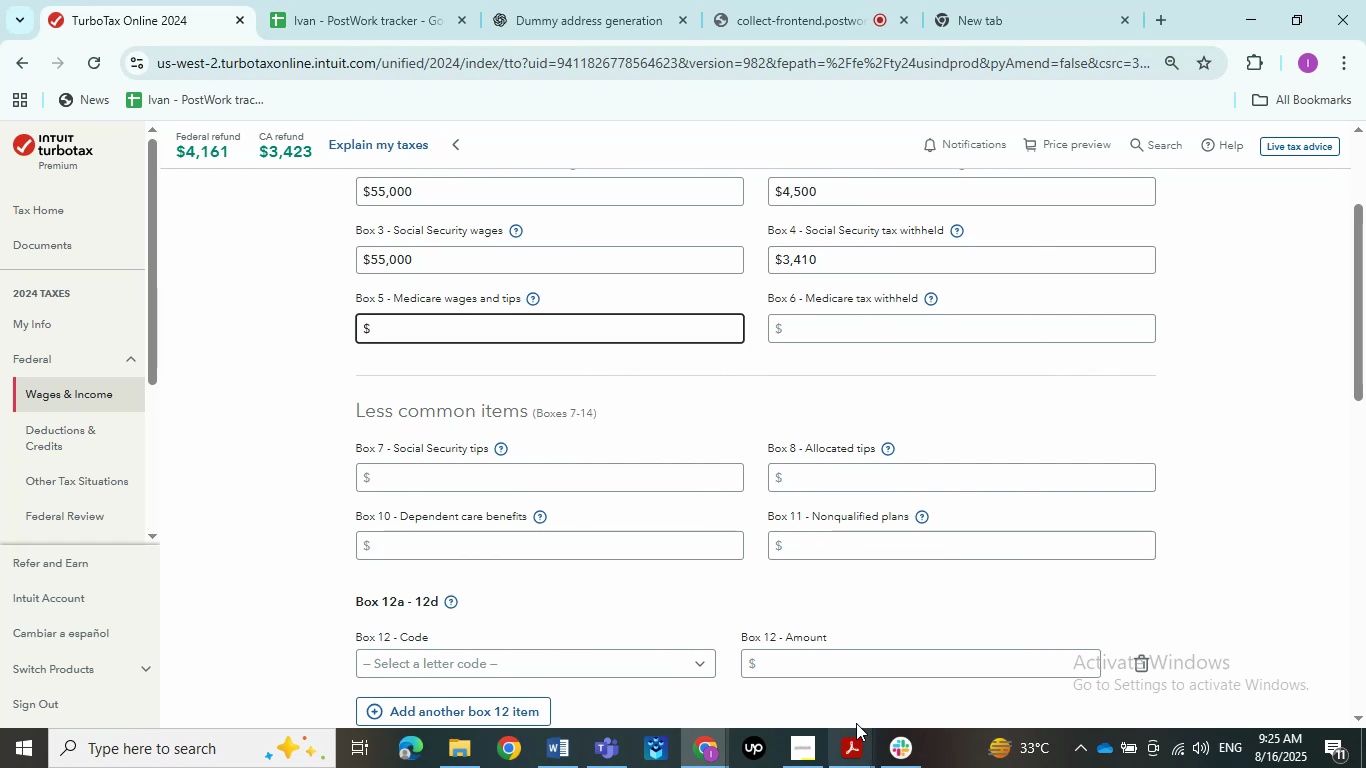 
double_click([865, 672])
 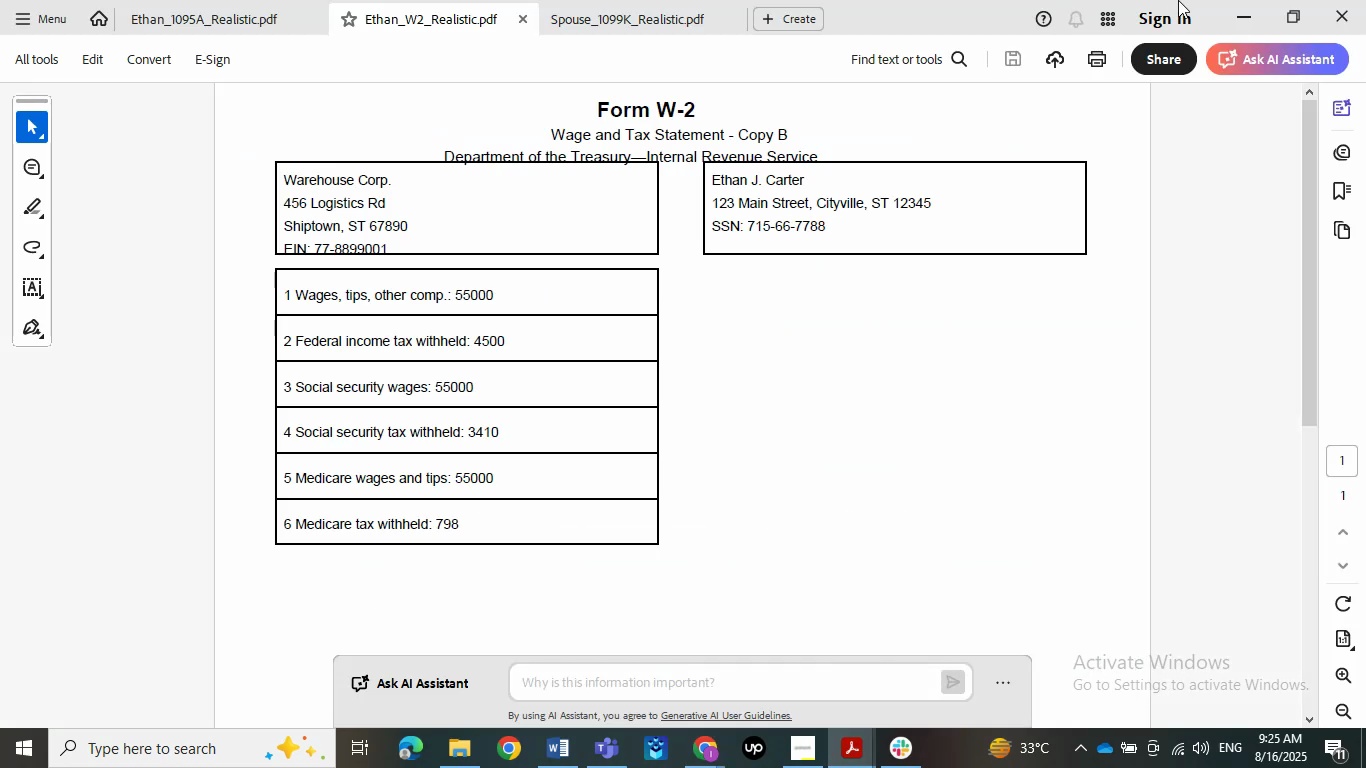 
double_click([1222, 6])
 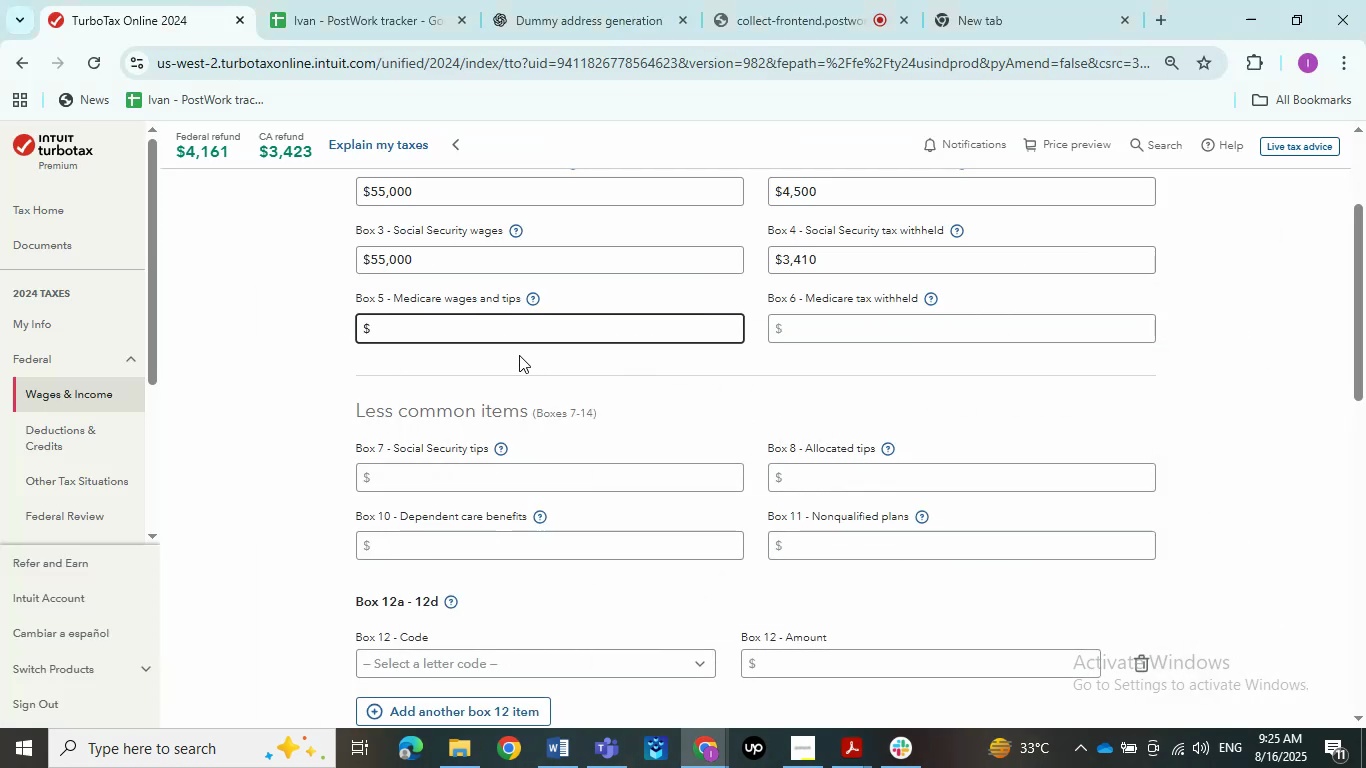 
key(Numpad5)
 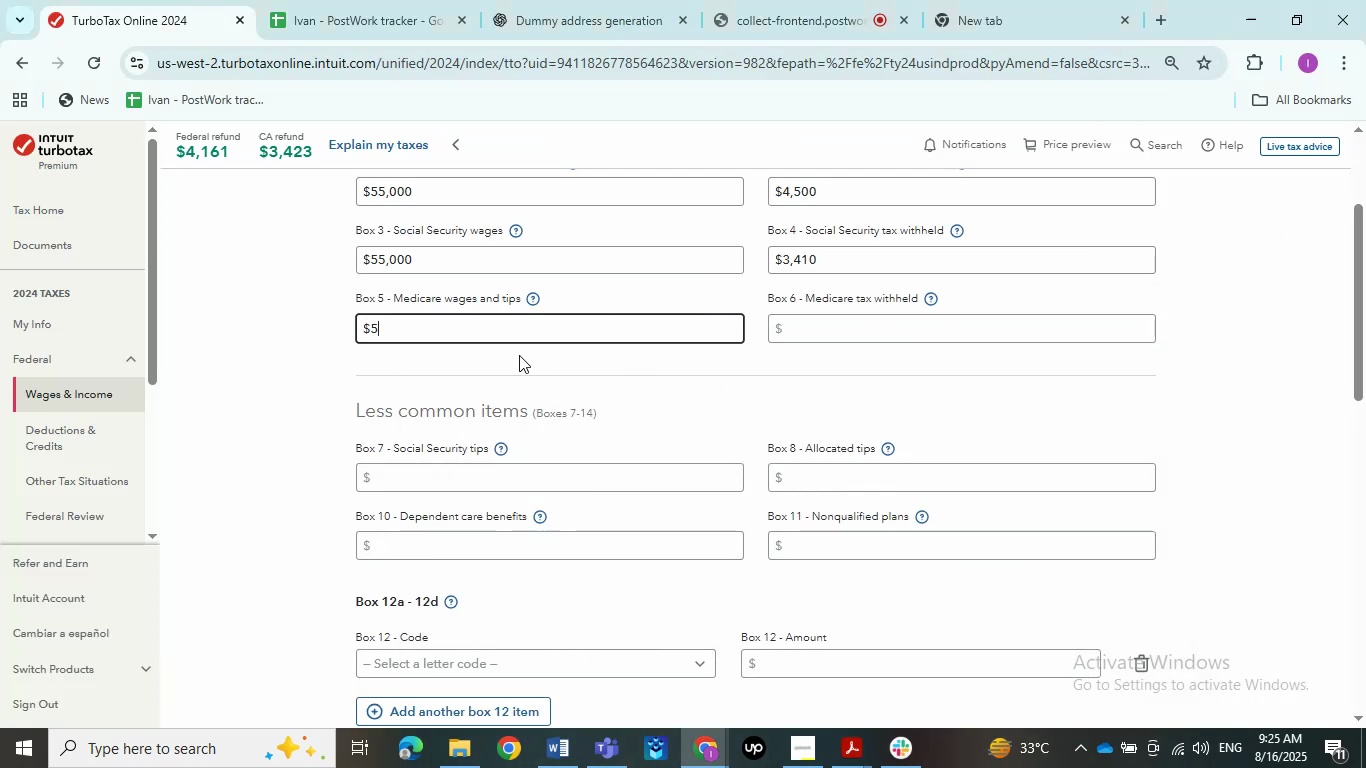 
key(Numpad5)
 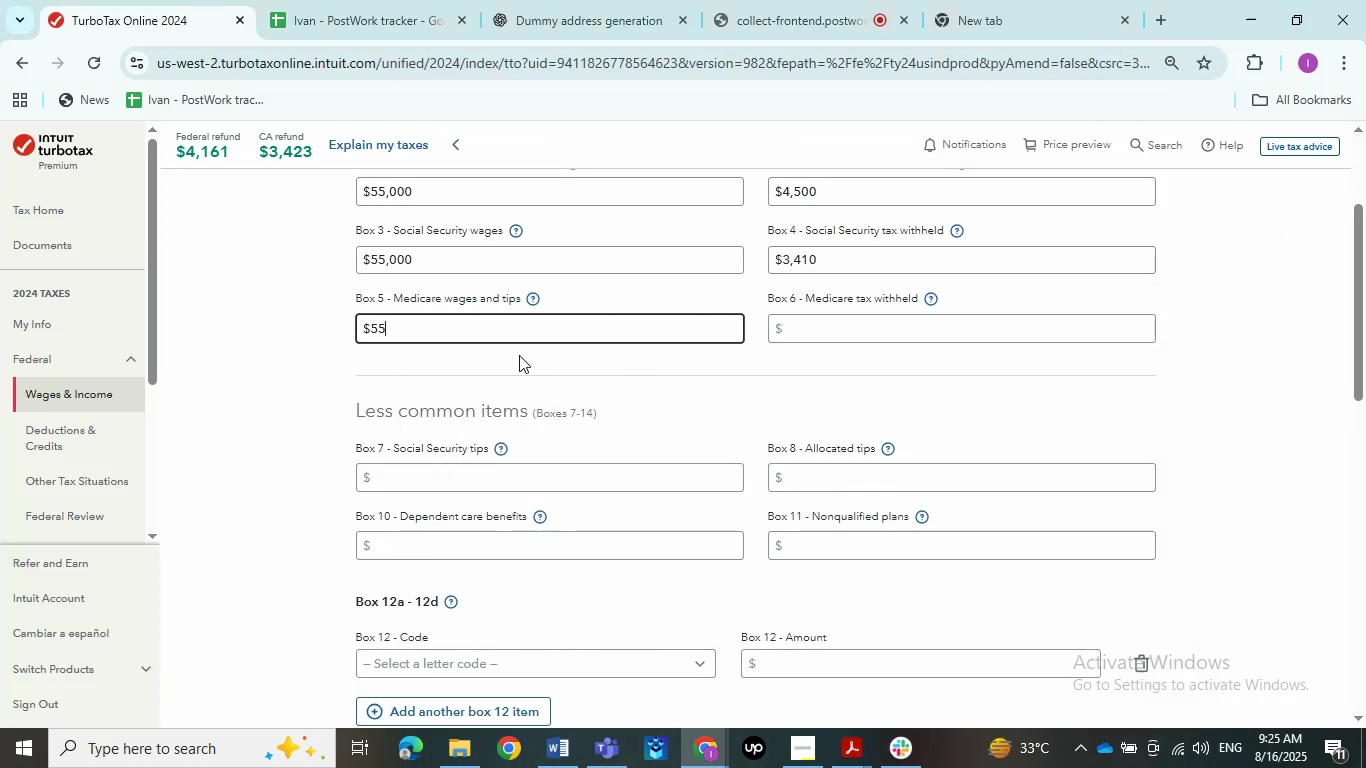 
key(Numpad0)
 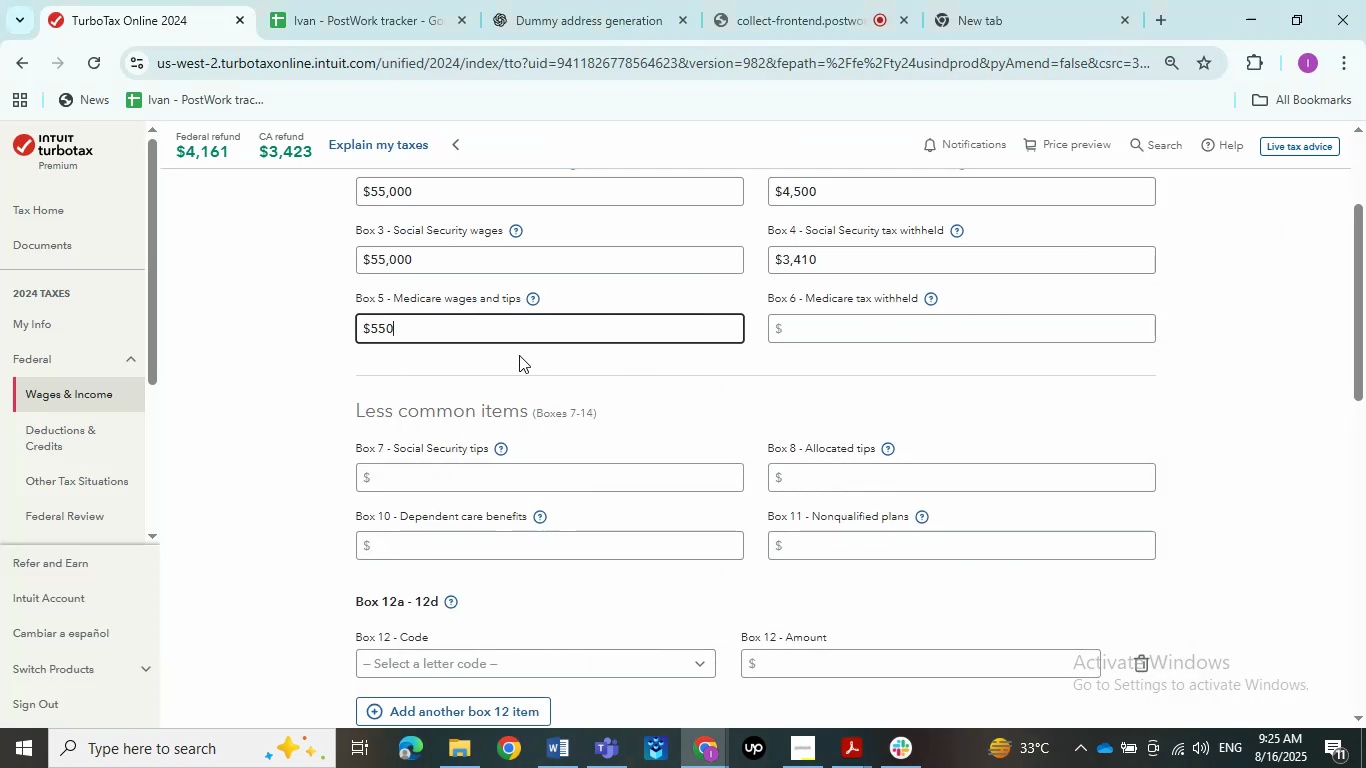 
key(Numpad0)
 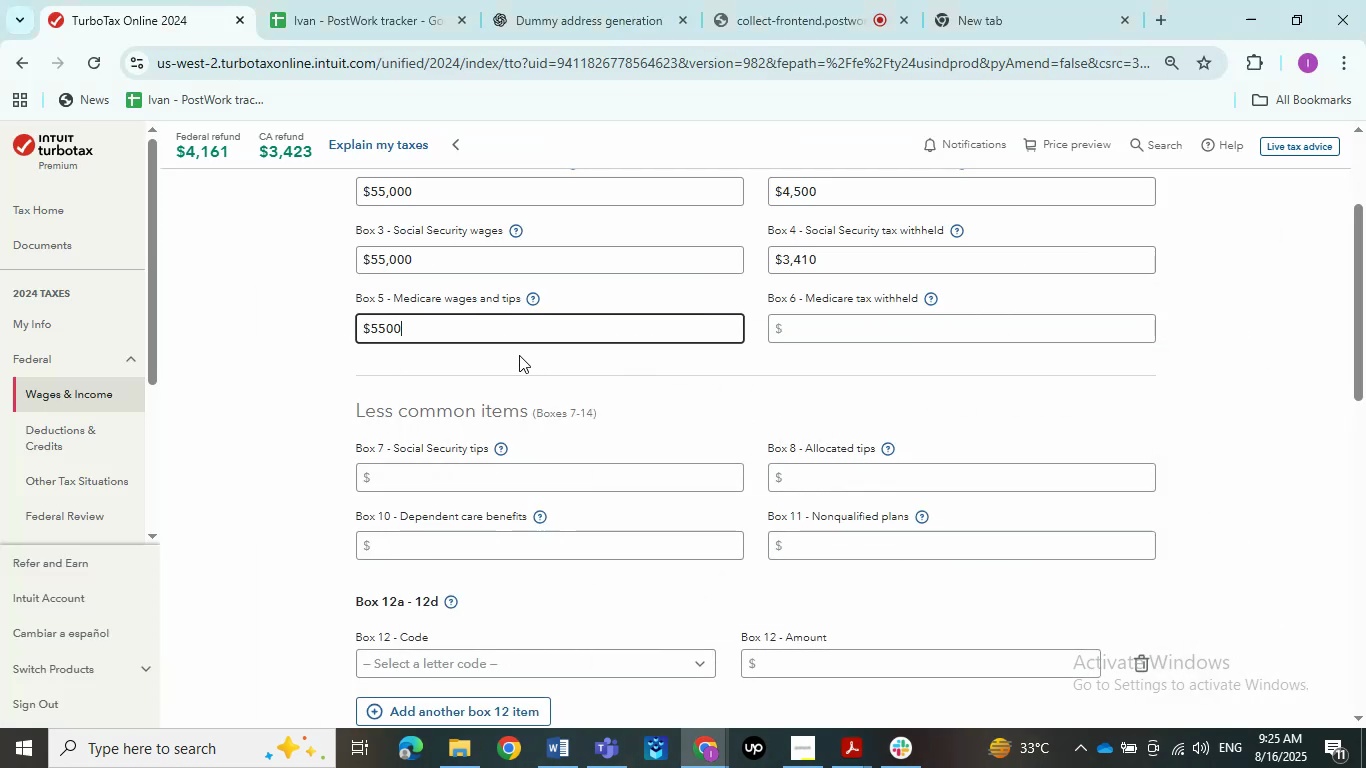 
key(Numpad0)
 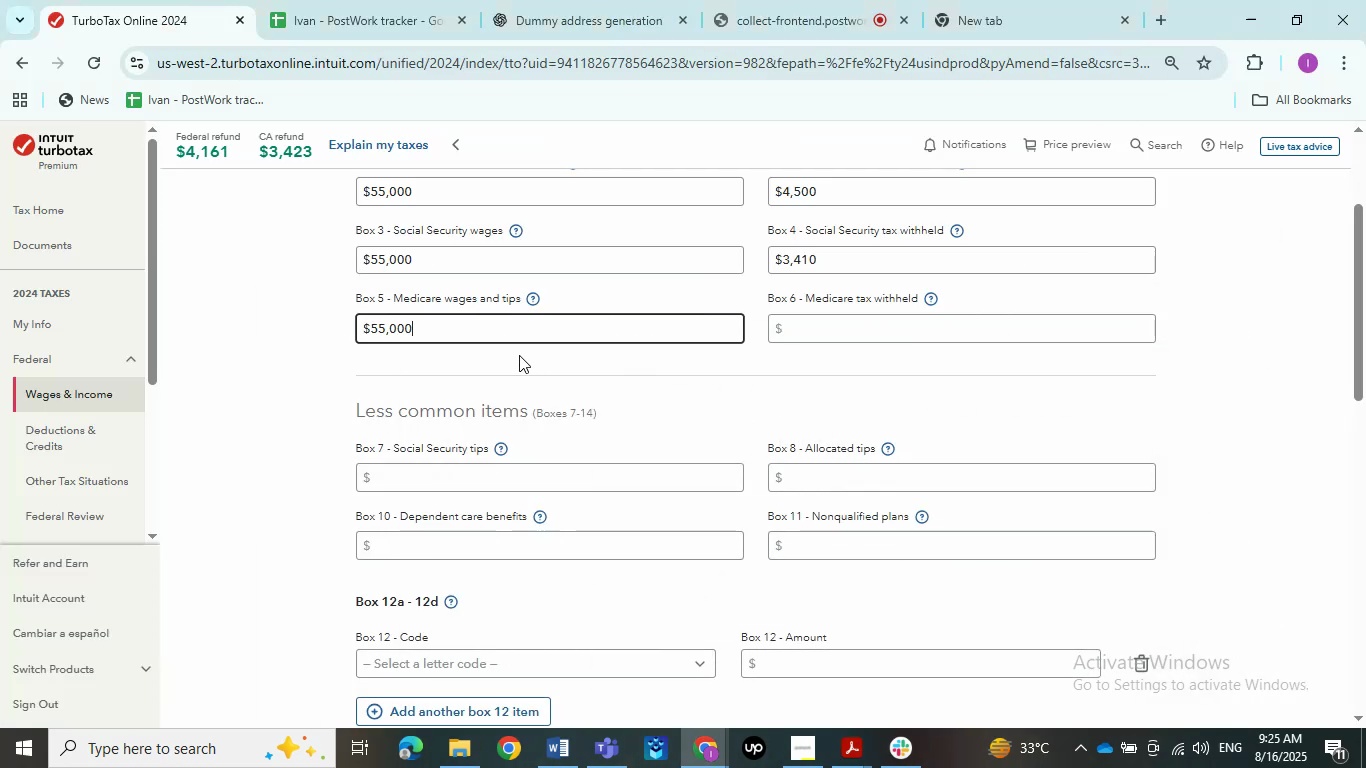 
left_click([627, 385])
 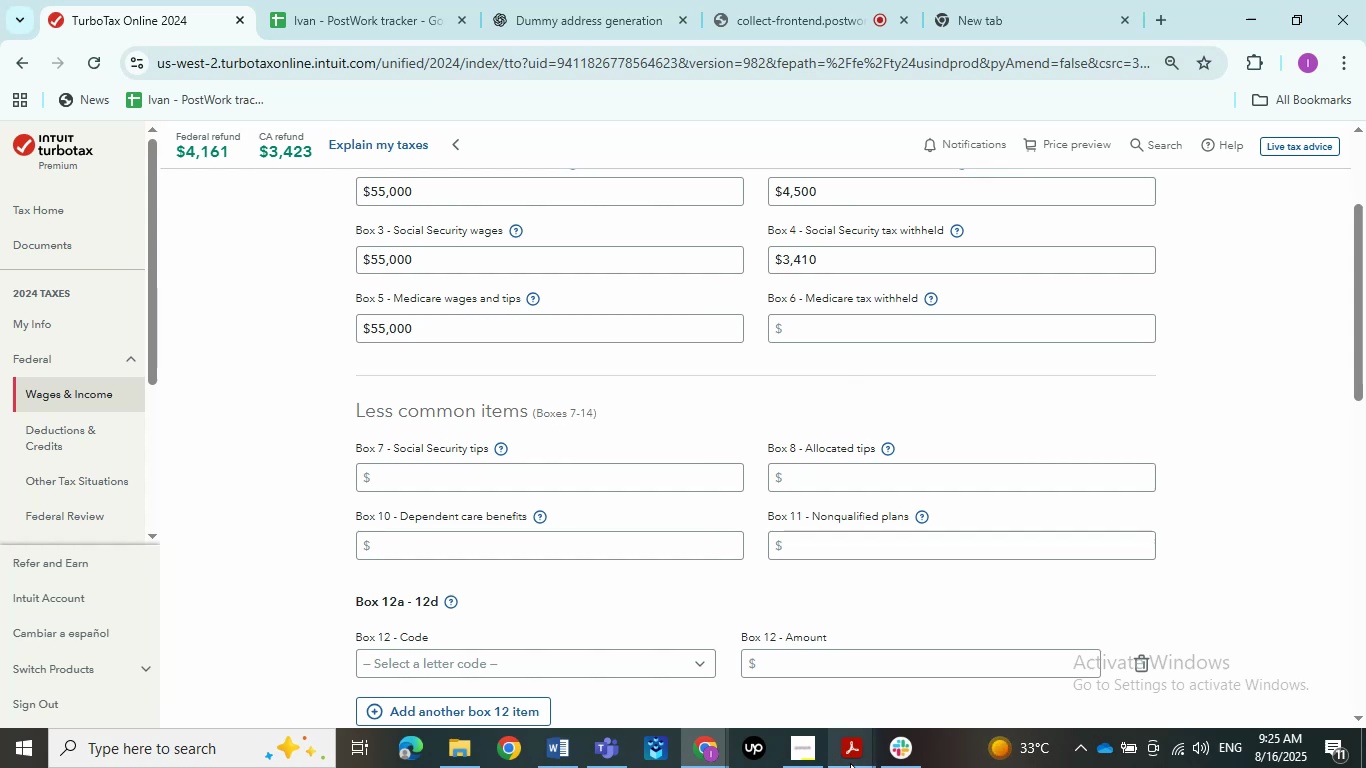 
double_click([878, 688])
 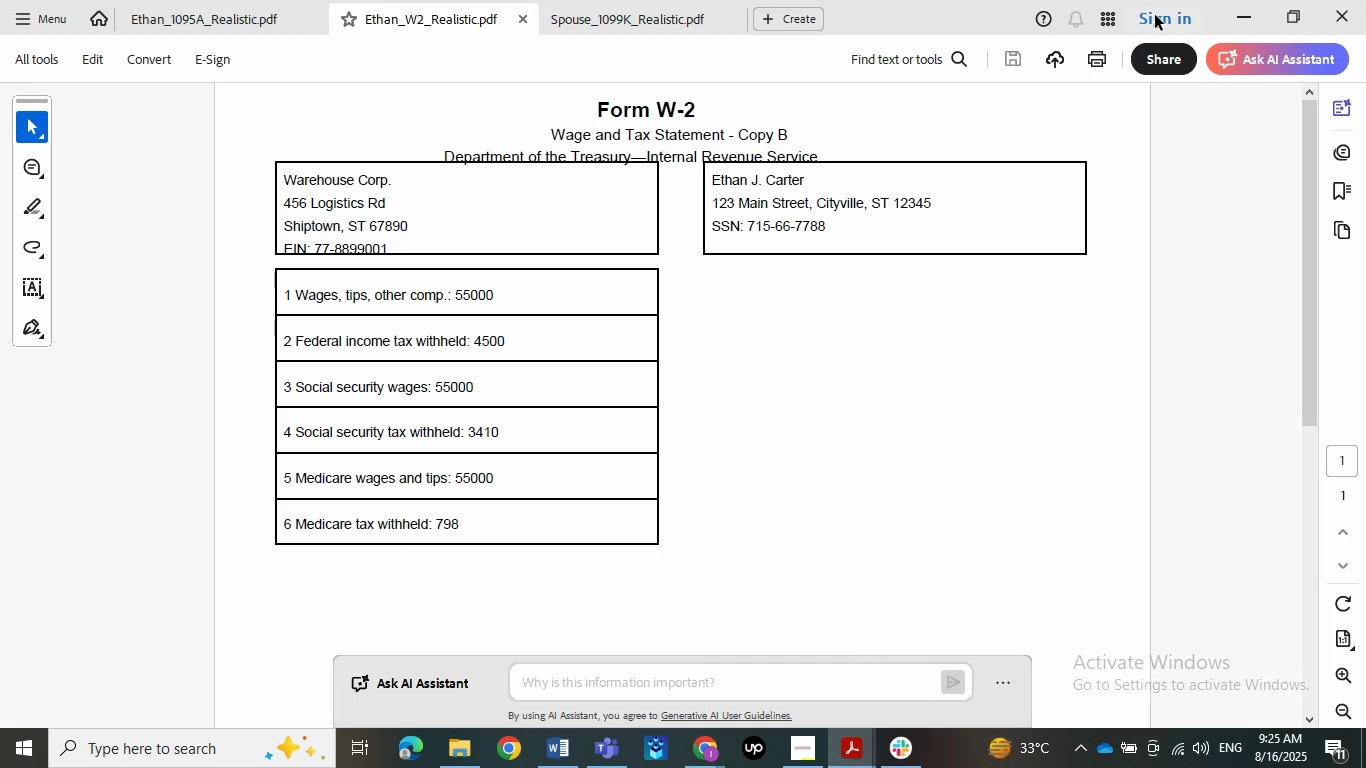 
left_click([1246, 0])
 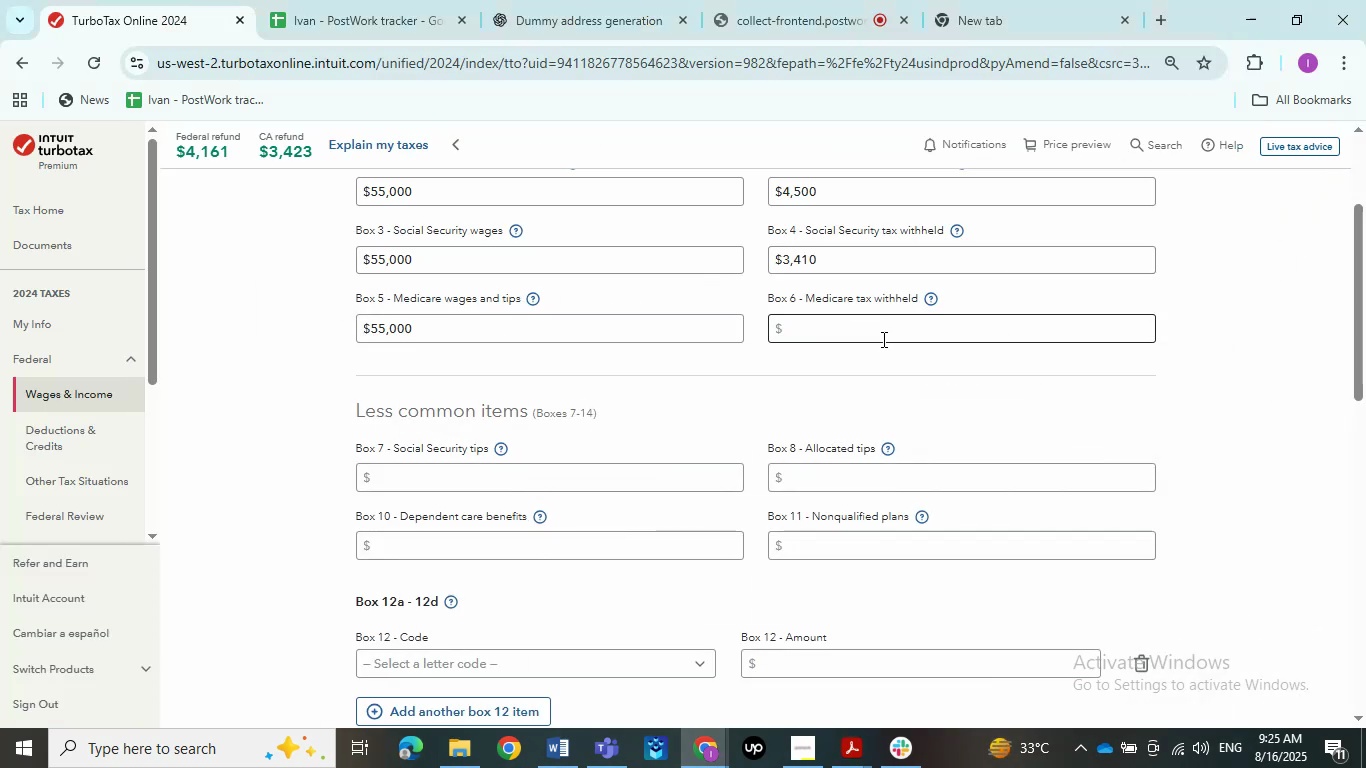 
left_click([880, 329])
 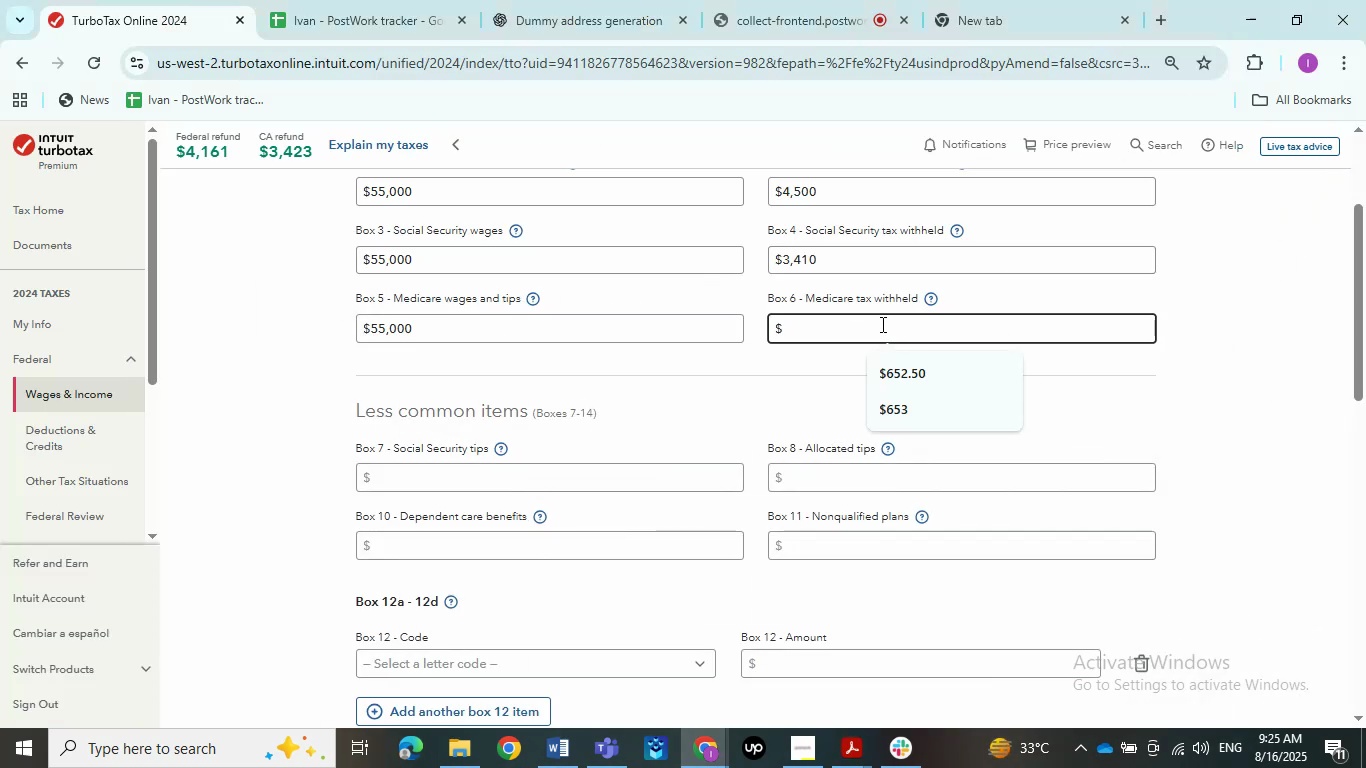 
key(Numpad7)
 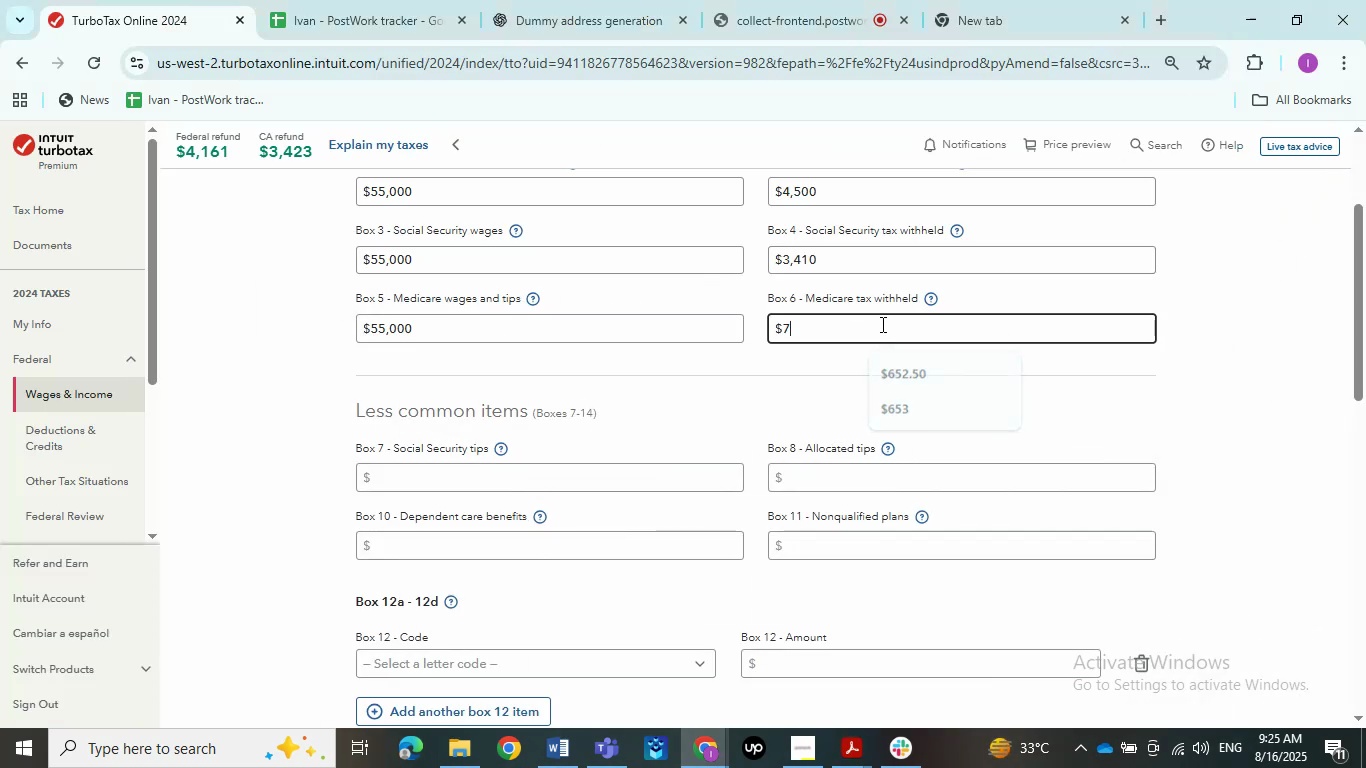 
key(Numpad9)
 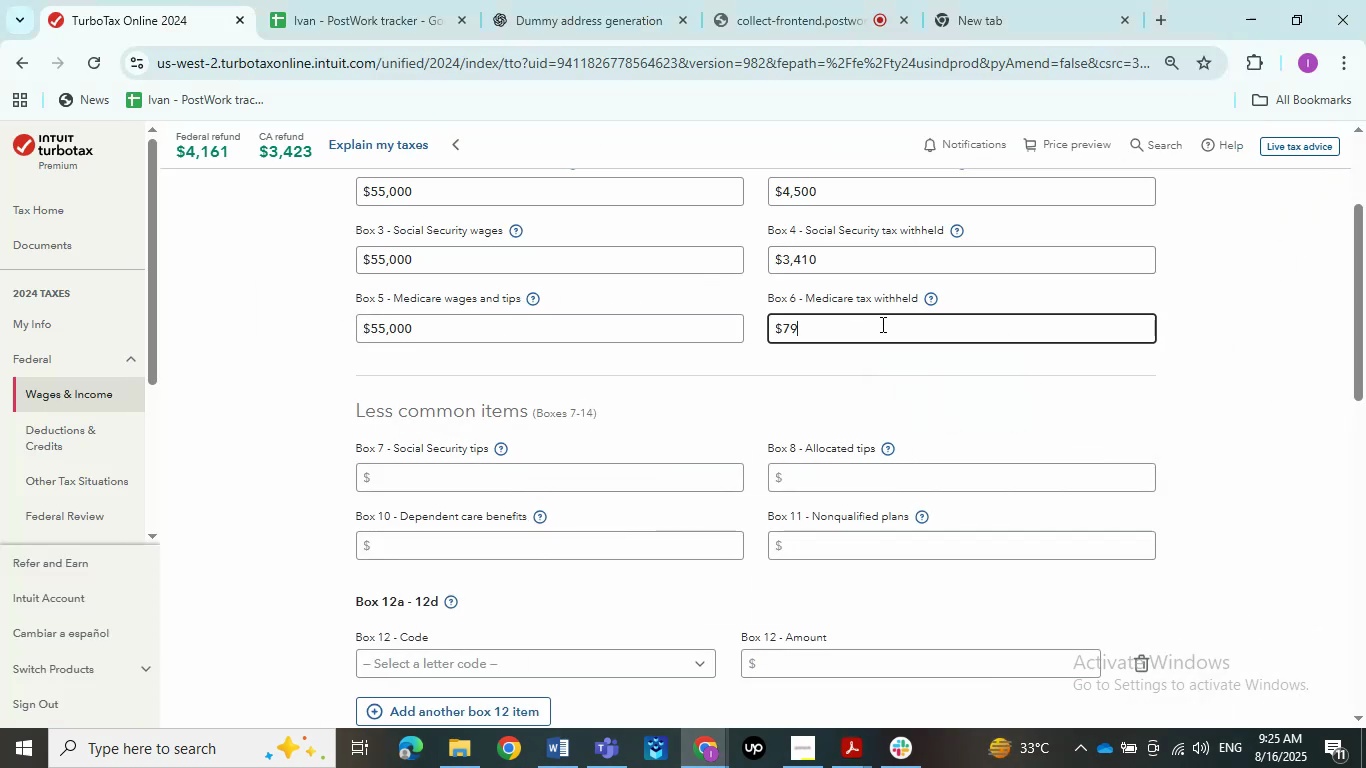 
key(Numpad8)
 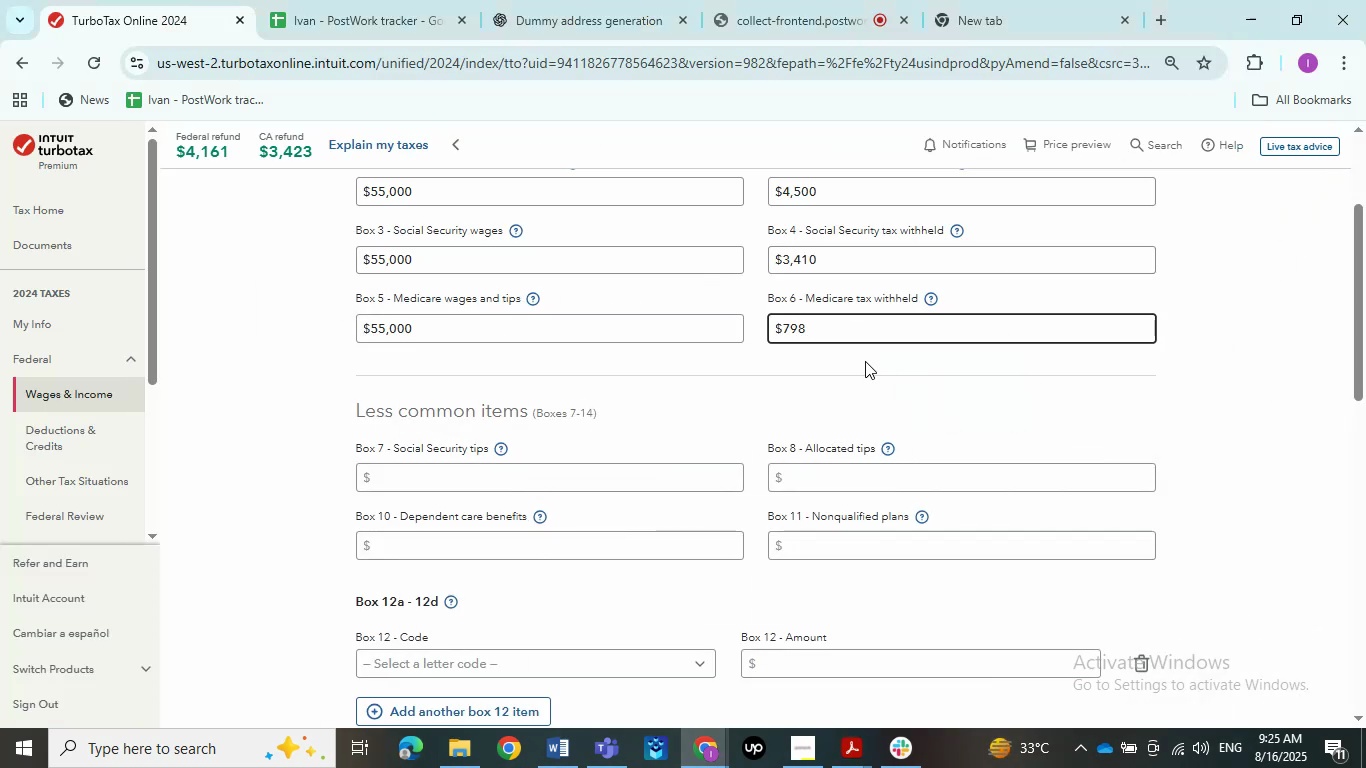 
left_click([858, 382])
 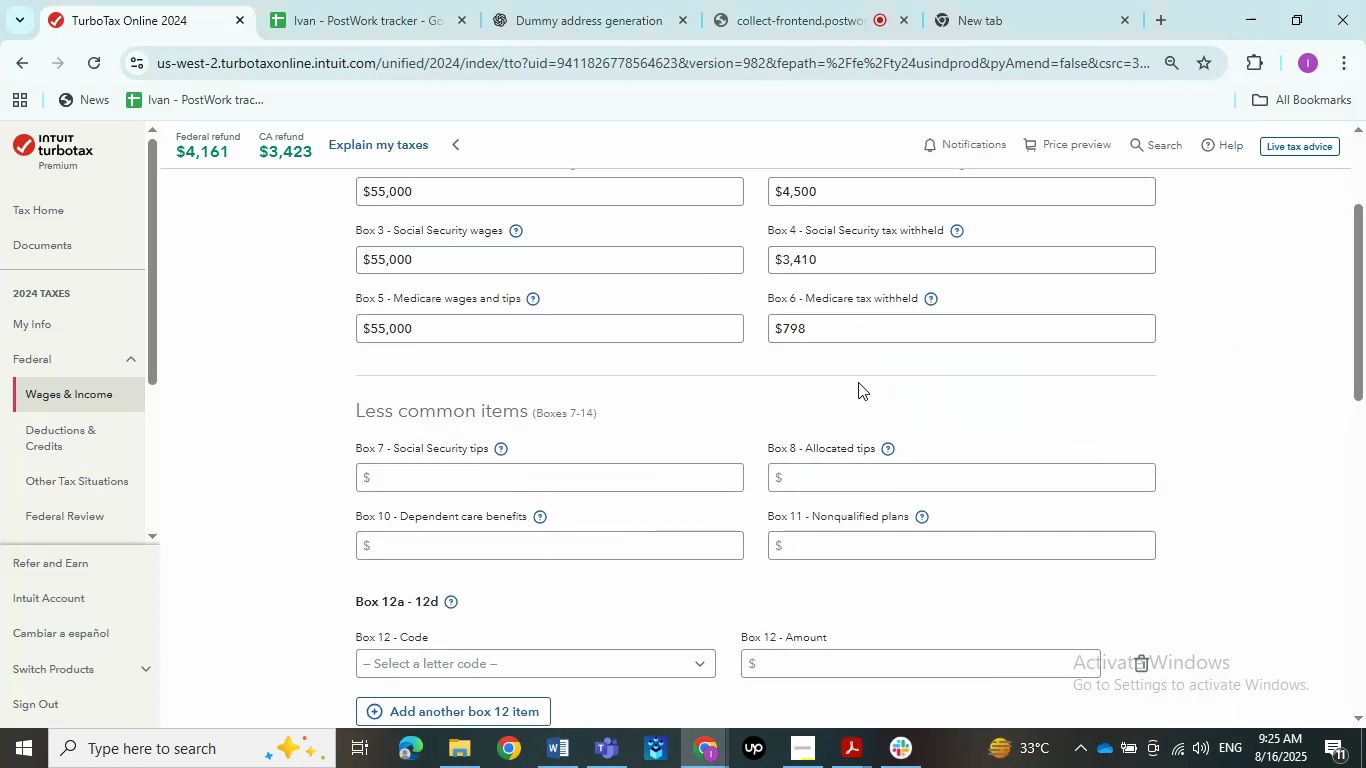 
scroll: coordinate [858, 382], scroll_direction: down, amount: 2.0
 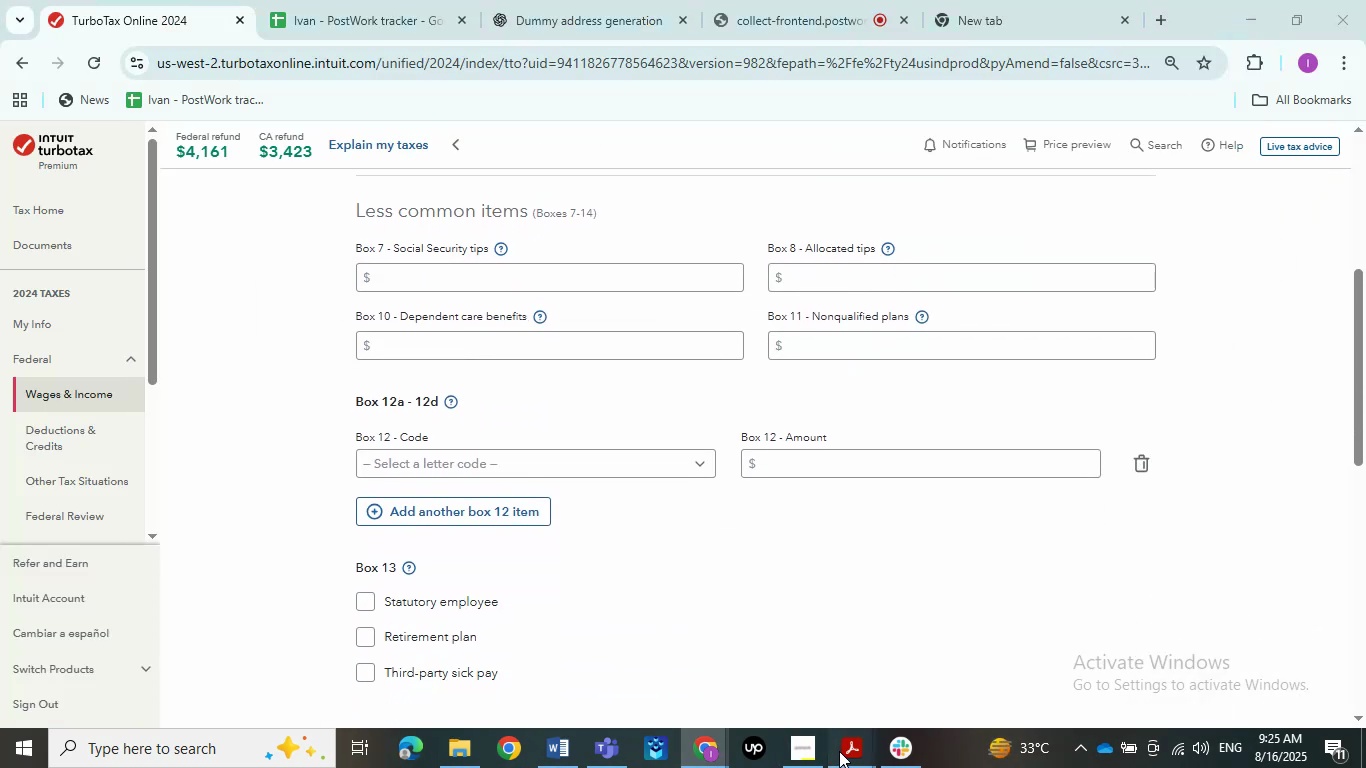 
double_click([856, 659])
 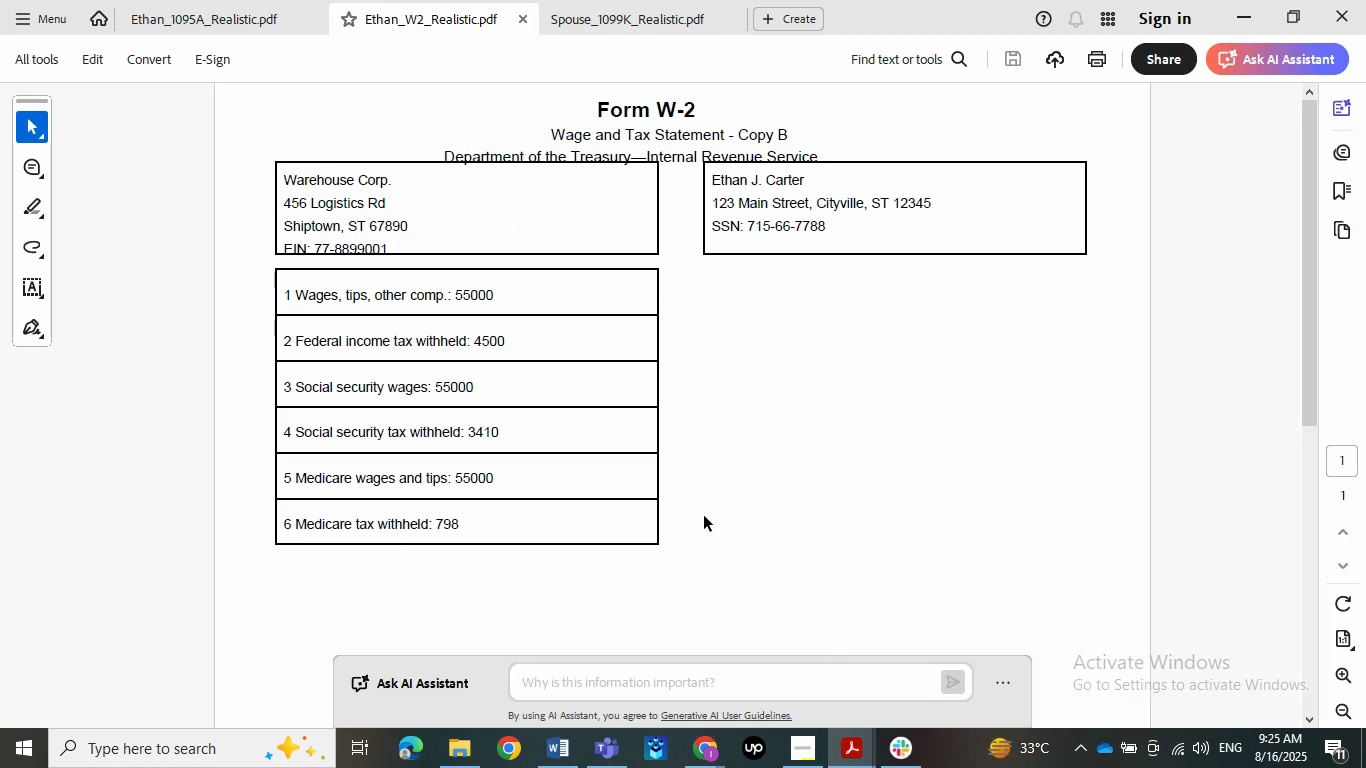 
scroll: coordinate [676, 505], scroll_direction: up, amount: 1.0
 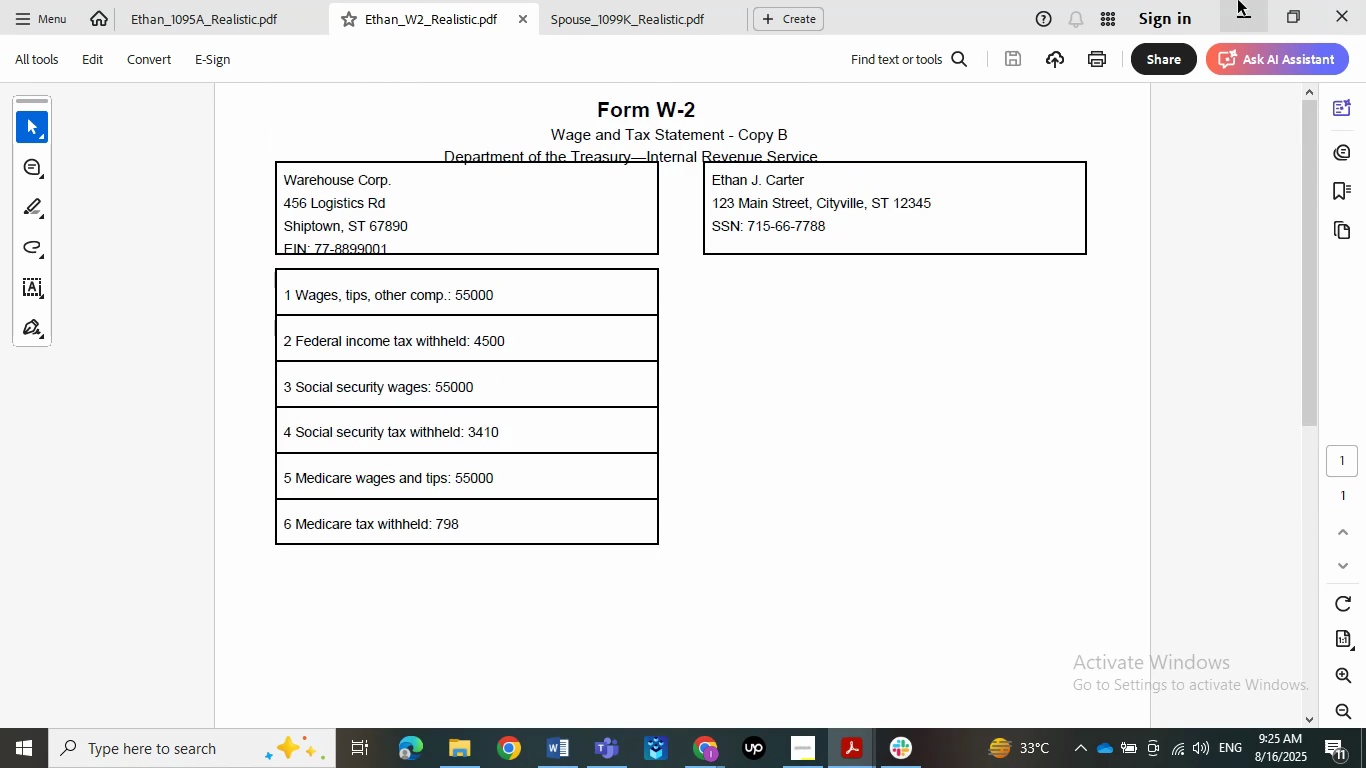 
left_click([1232, 0])
 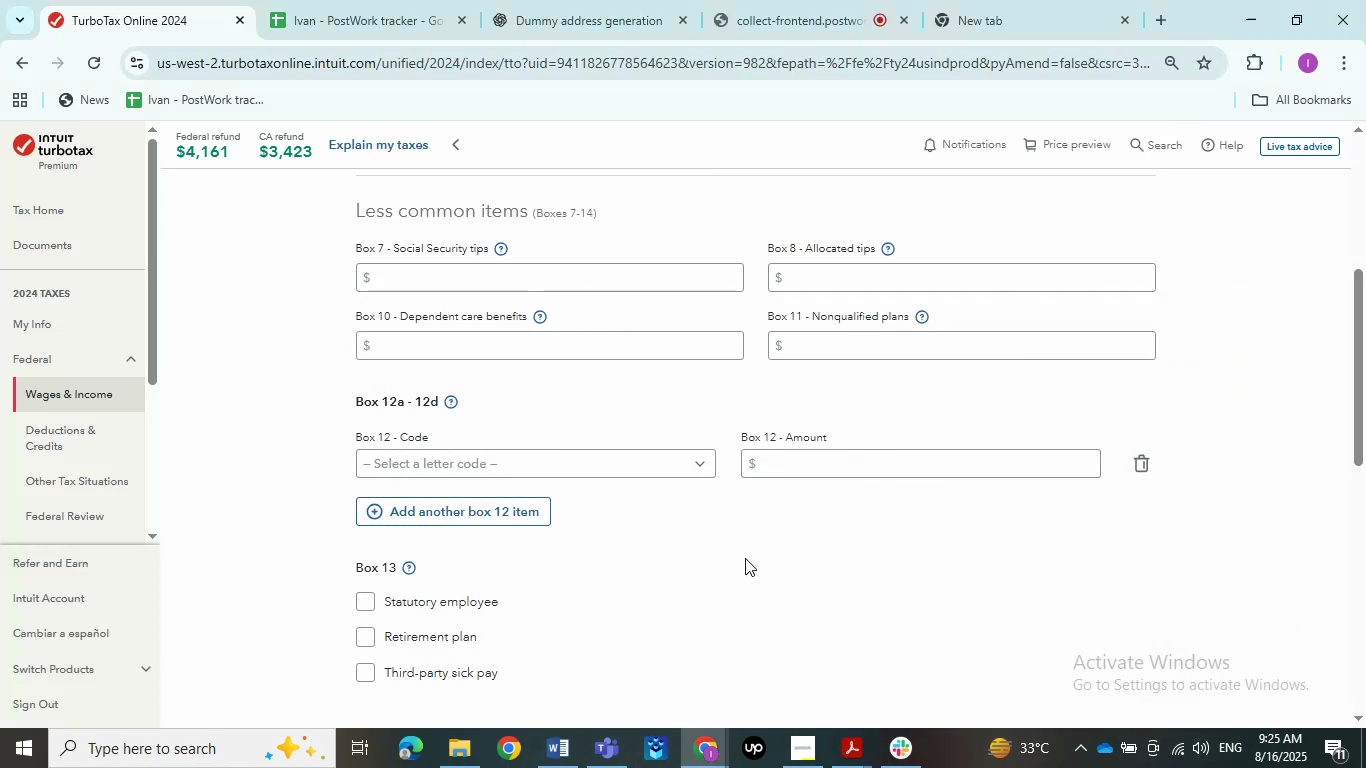 
scroll: coordinate [718, 558], scroll_direction: up, amount: 2.0
 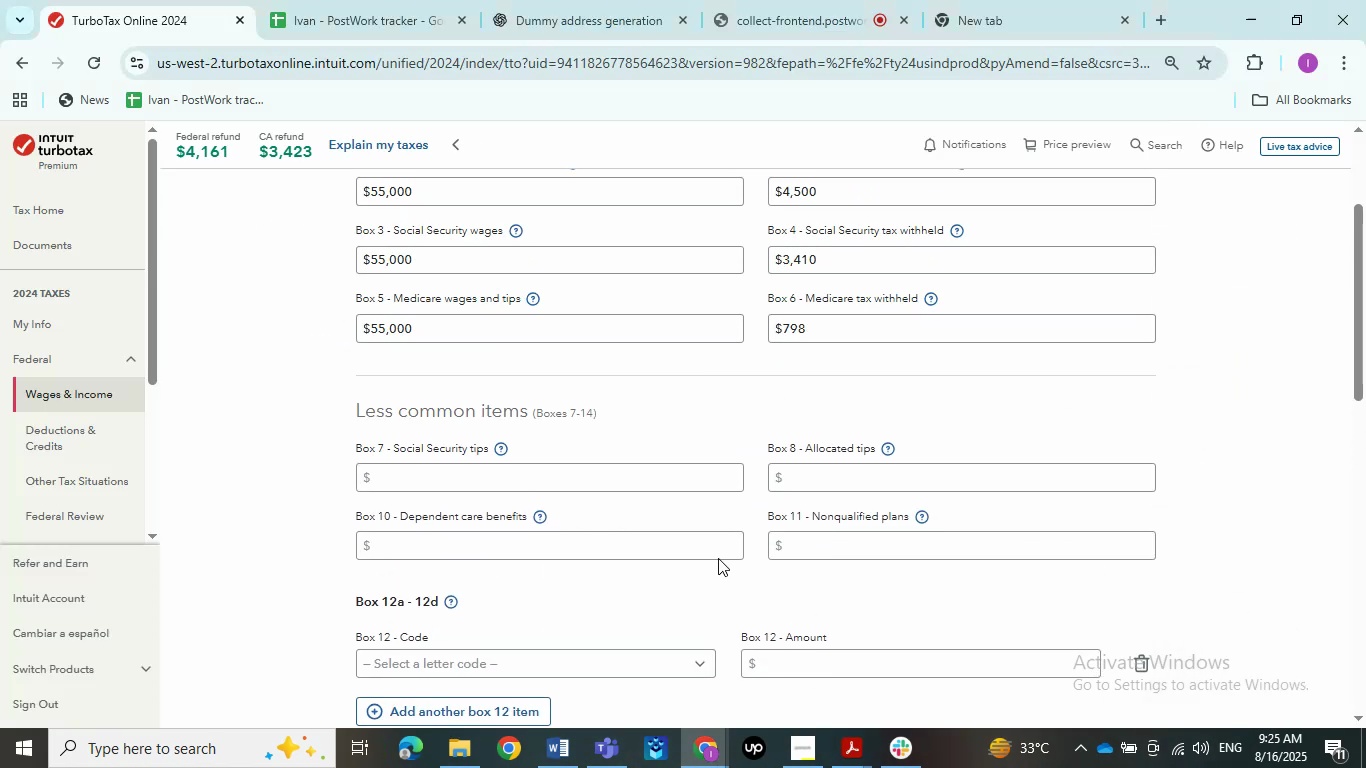 
scroll: coordinate [718, 558], scroll_direction: down, amount: 3.0
 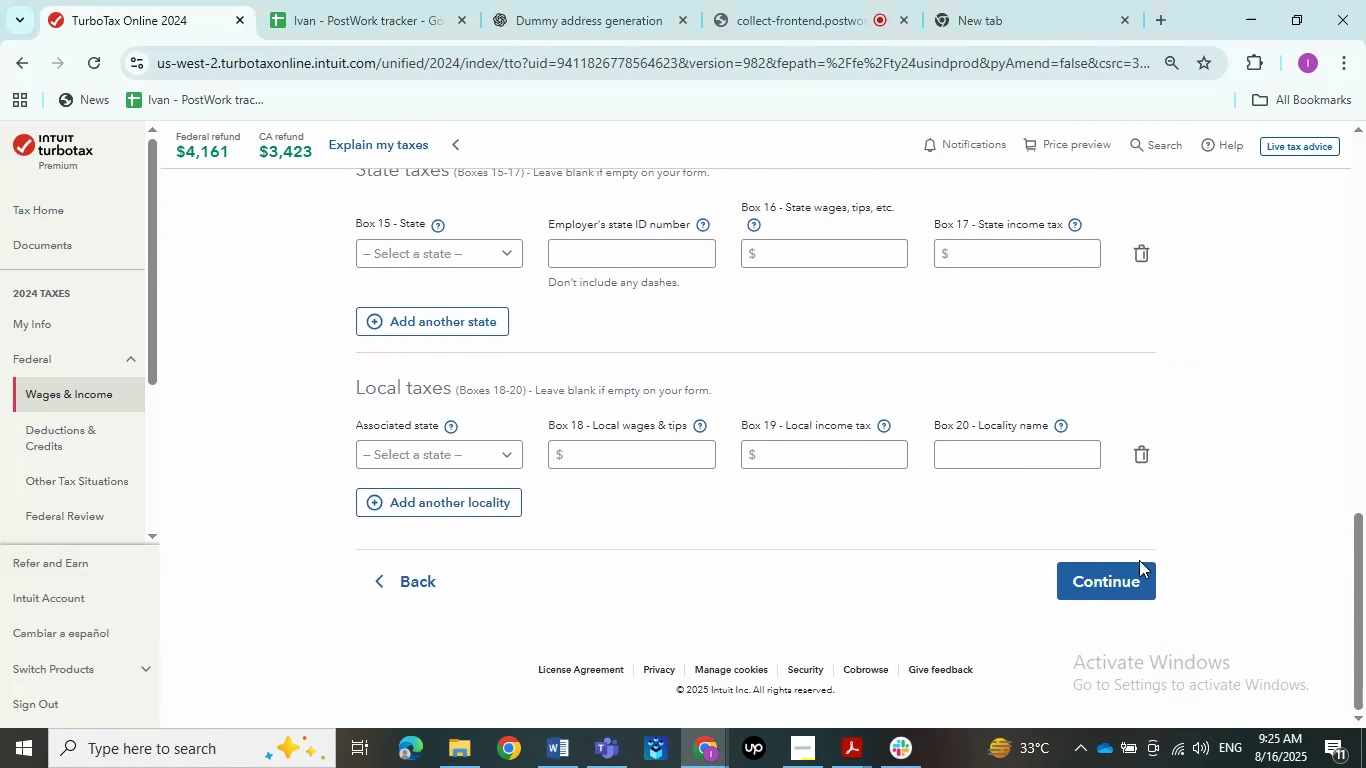 
double_click([1134, 572])
 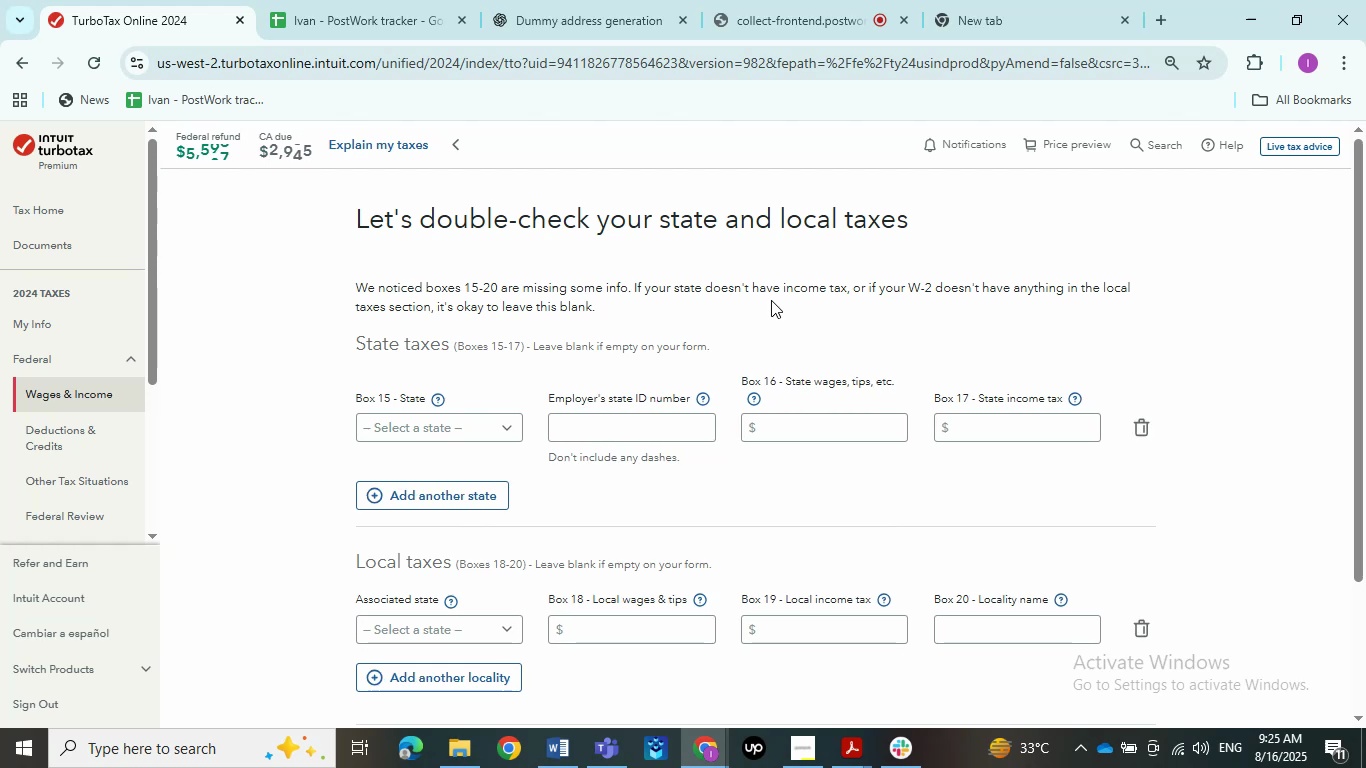 
scroll: coordinate [204, 326], scroll_direction: down, amount: 3.0
 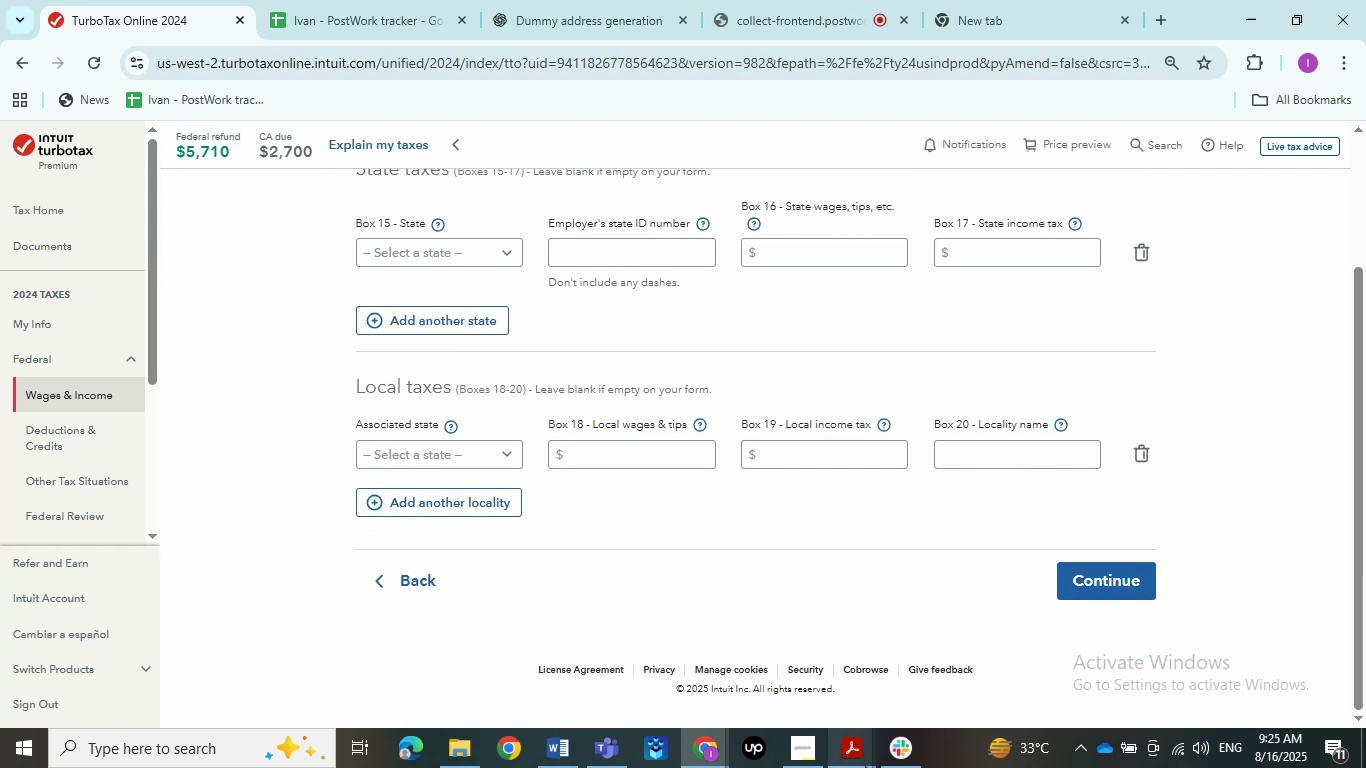 
left_click([865, 680])
 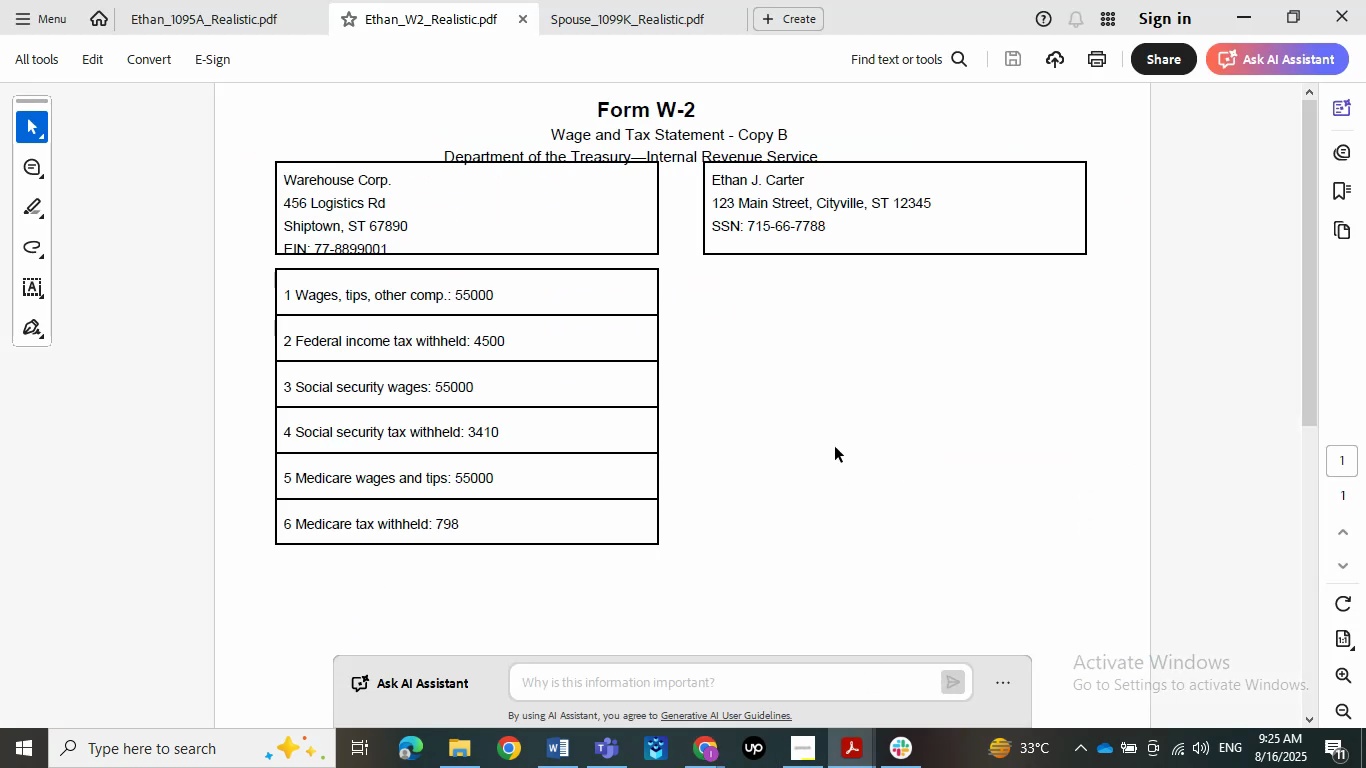 
scroll: coordinate [805, 445], scroll_direction: none, amount: 0.0
 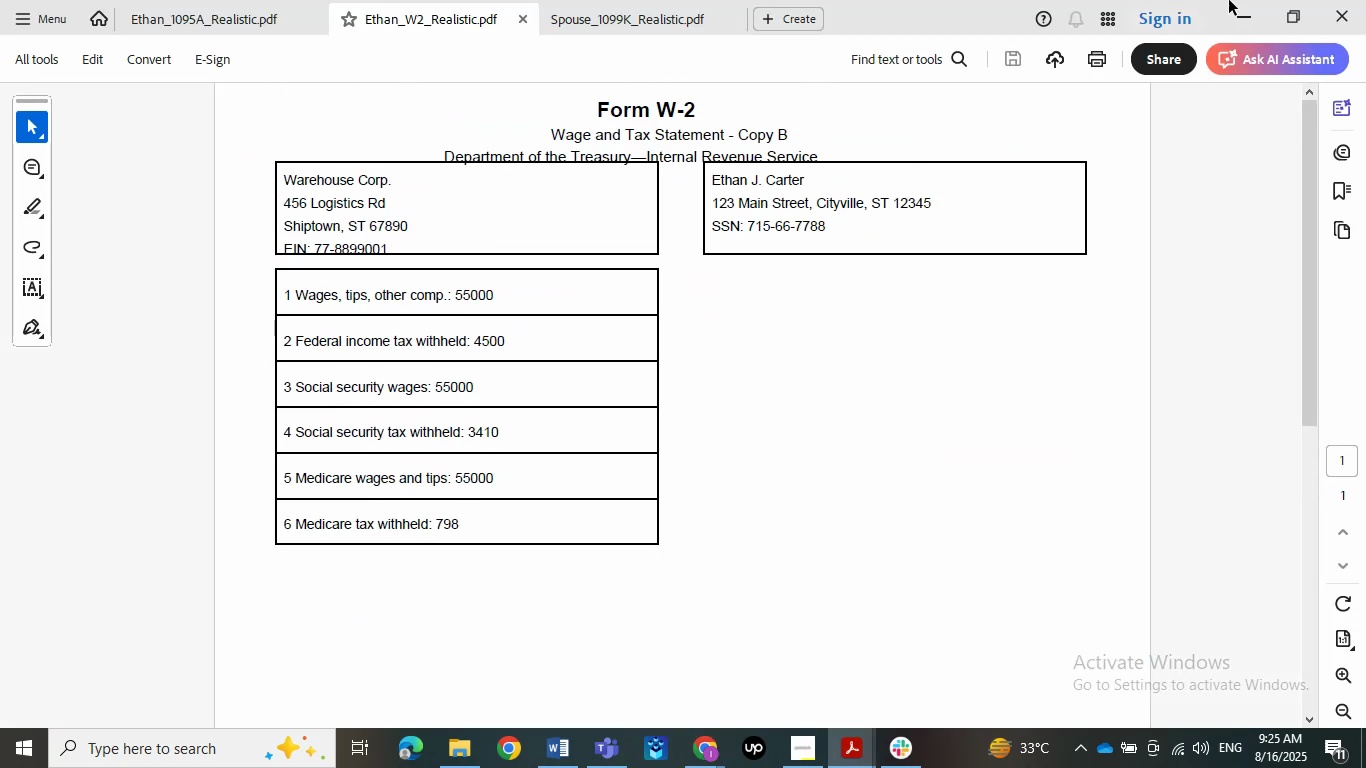 
left_click([1248, 0])
 